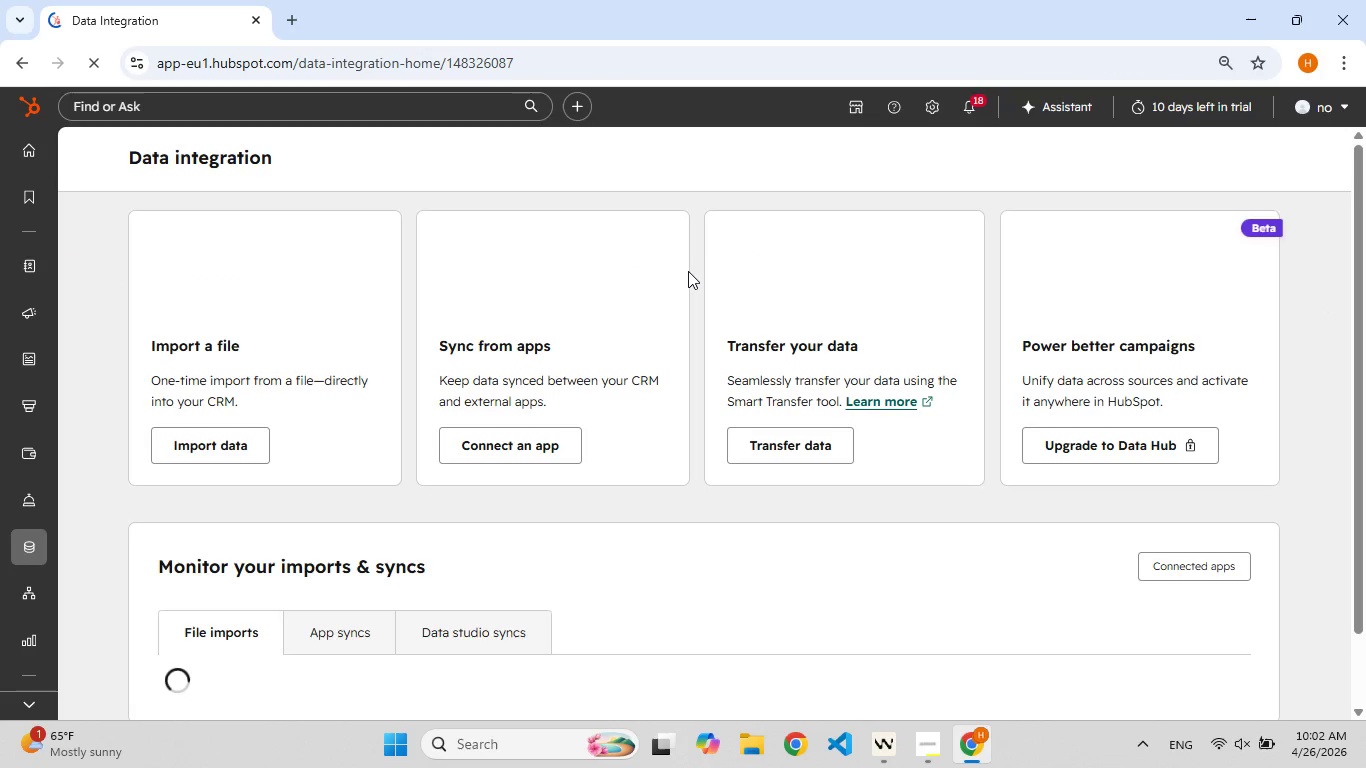 
wait(15.3)
 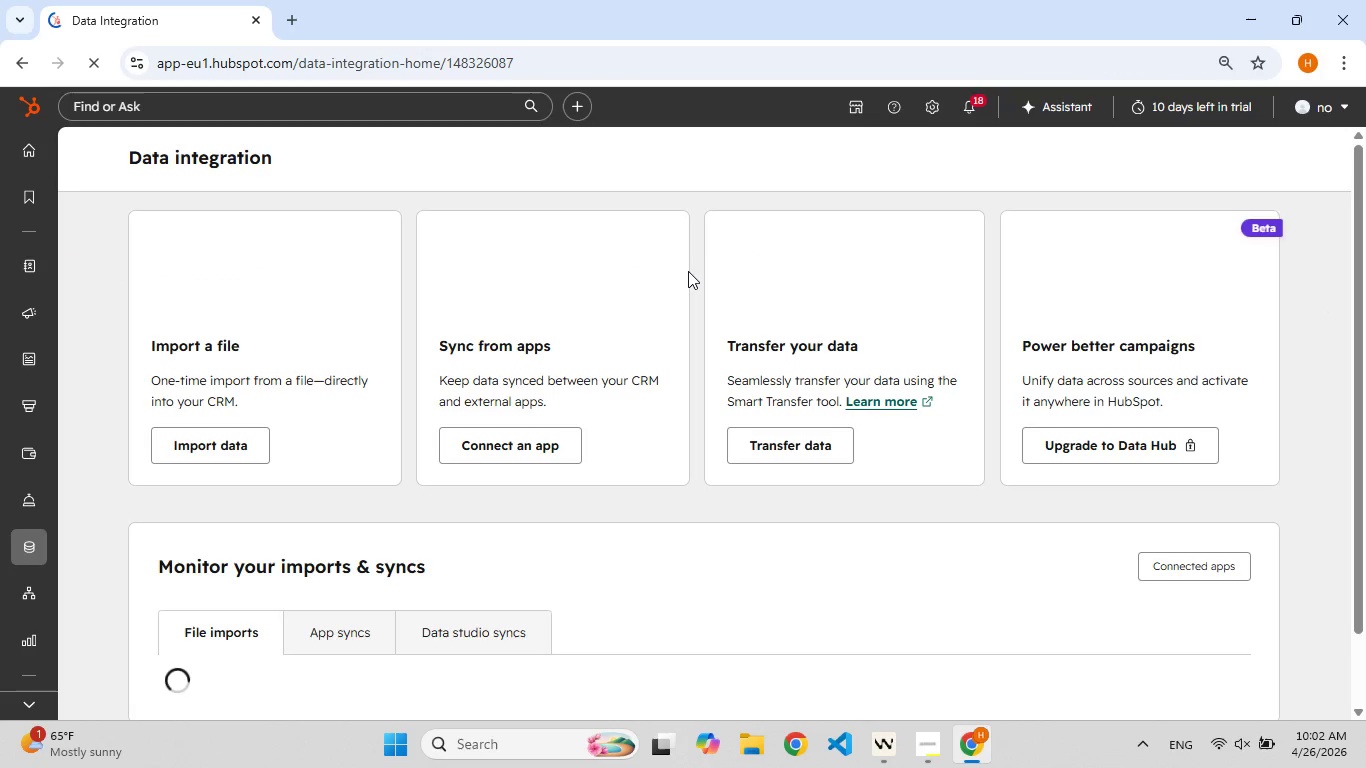 
left_click([209, 446])
 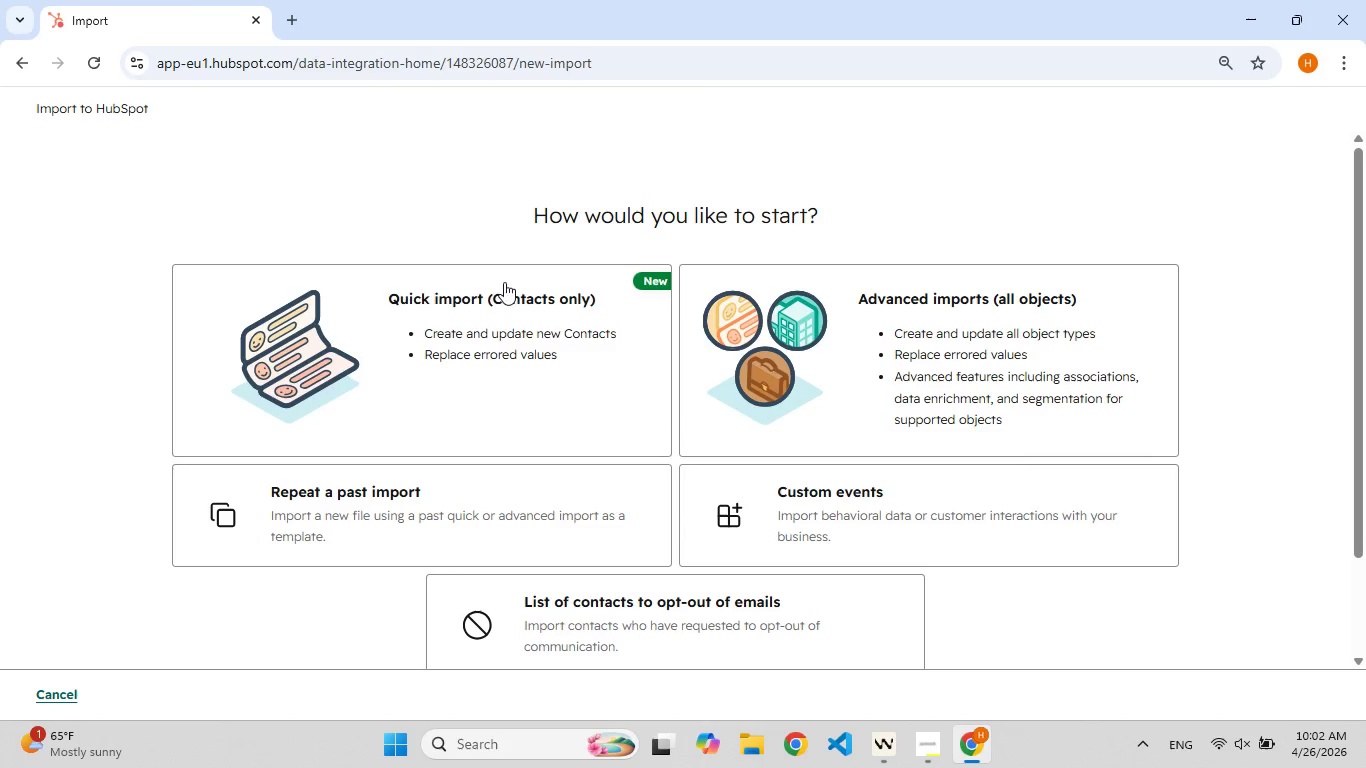 
left_click([551, 334])
 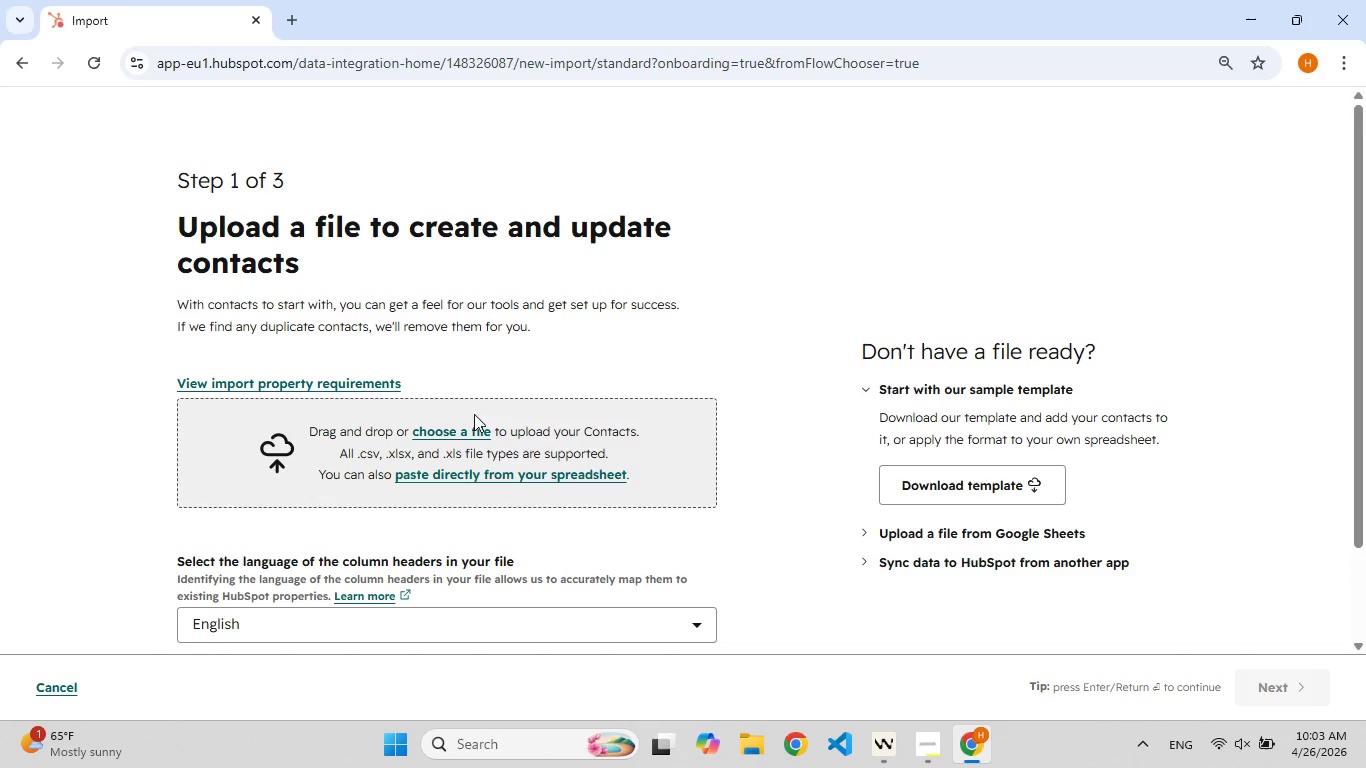 
left_click([451, 430])
 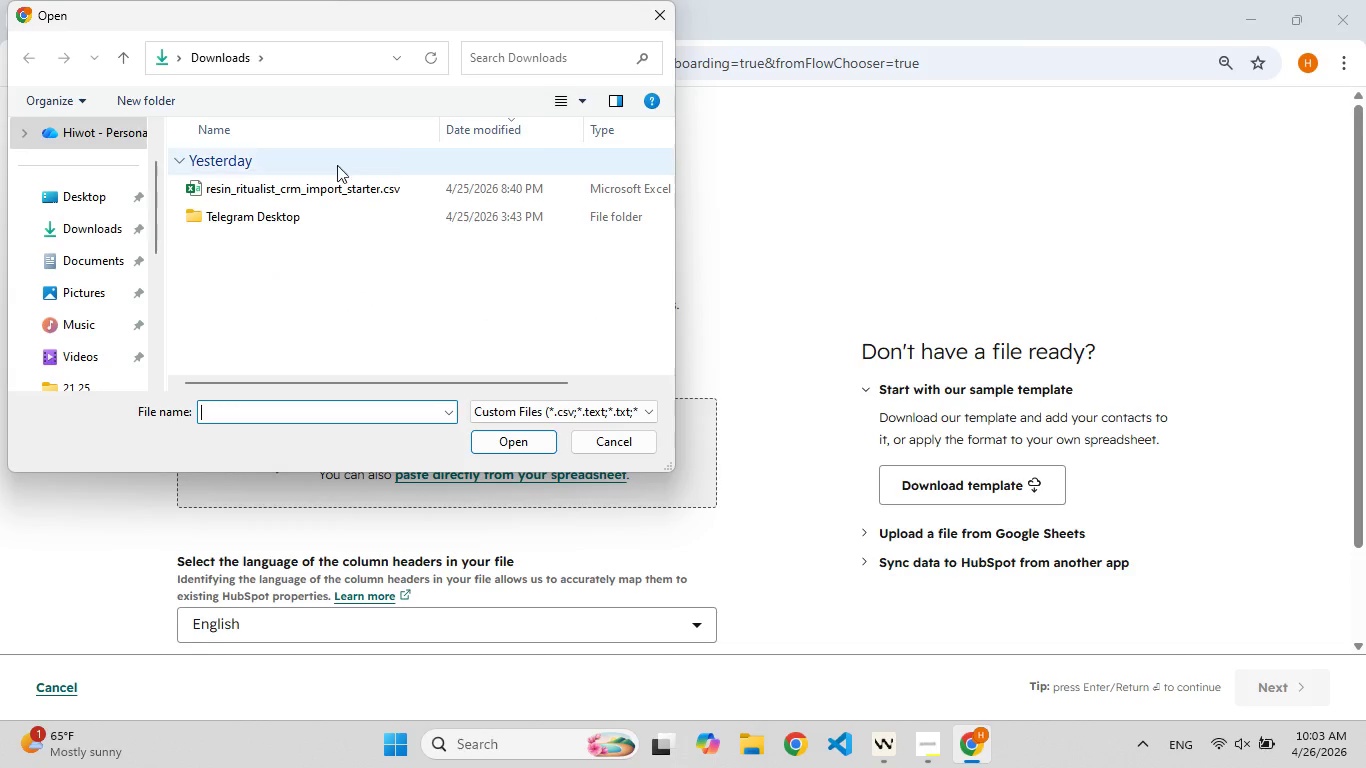 
wait(5.33)
 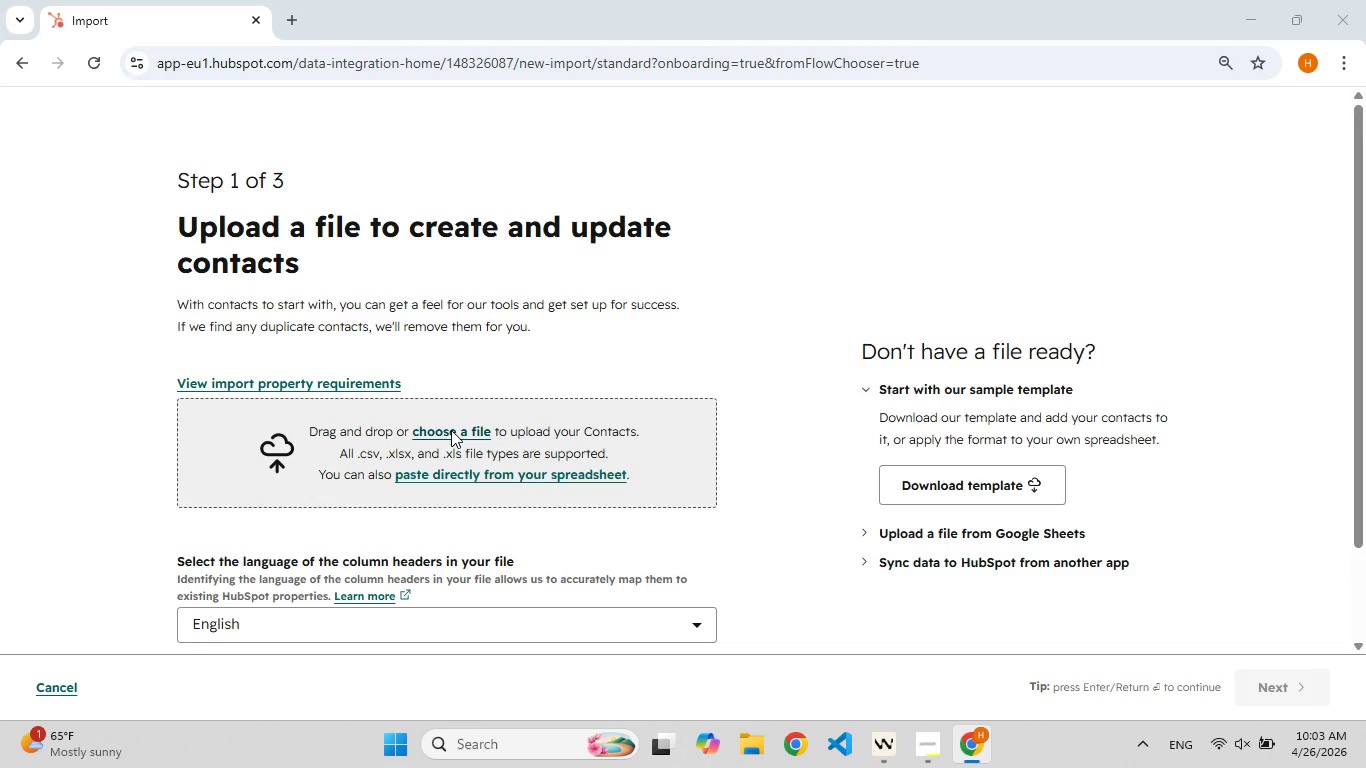 
double_click([337, 194])
 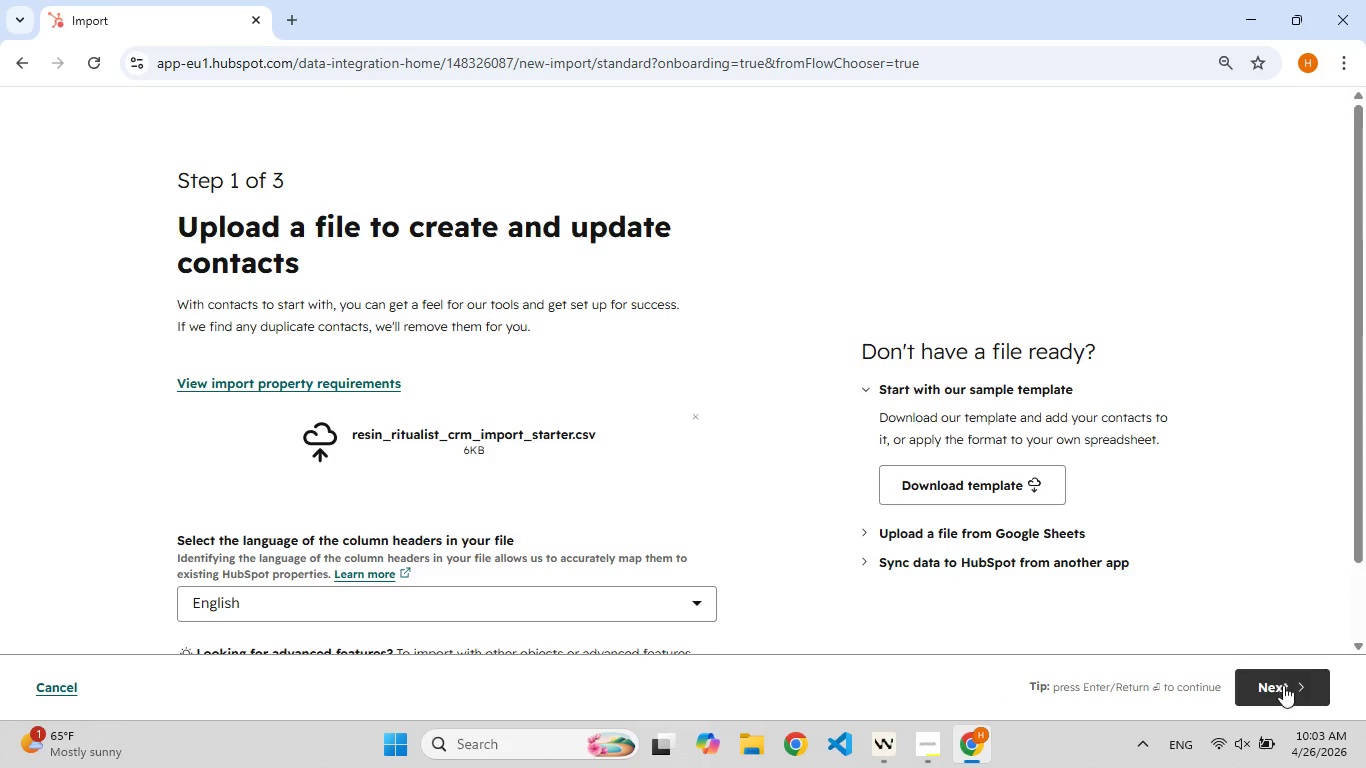 
left_click([1283, 693])
 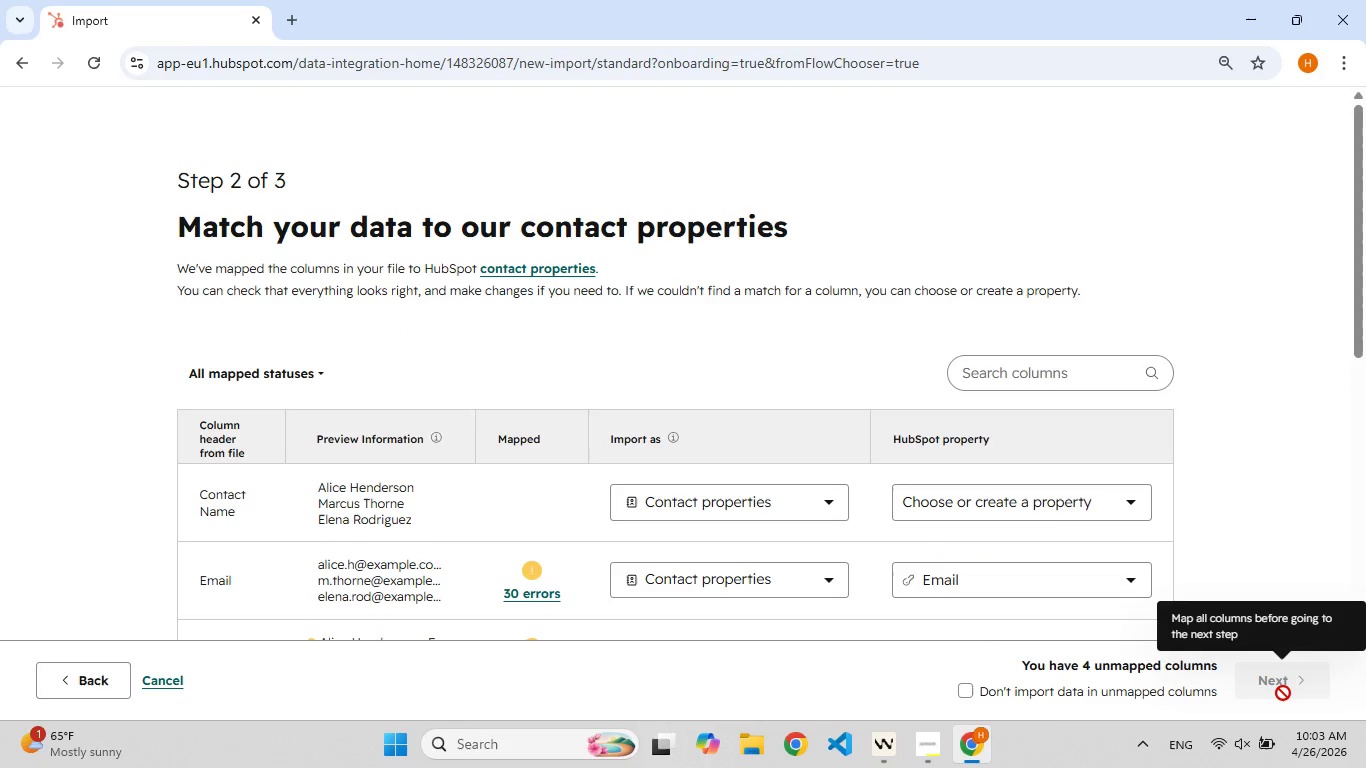 
wait(12.78)
 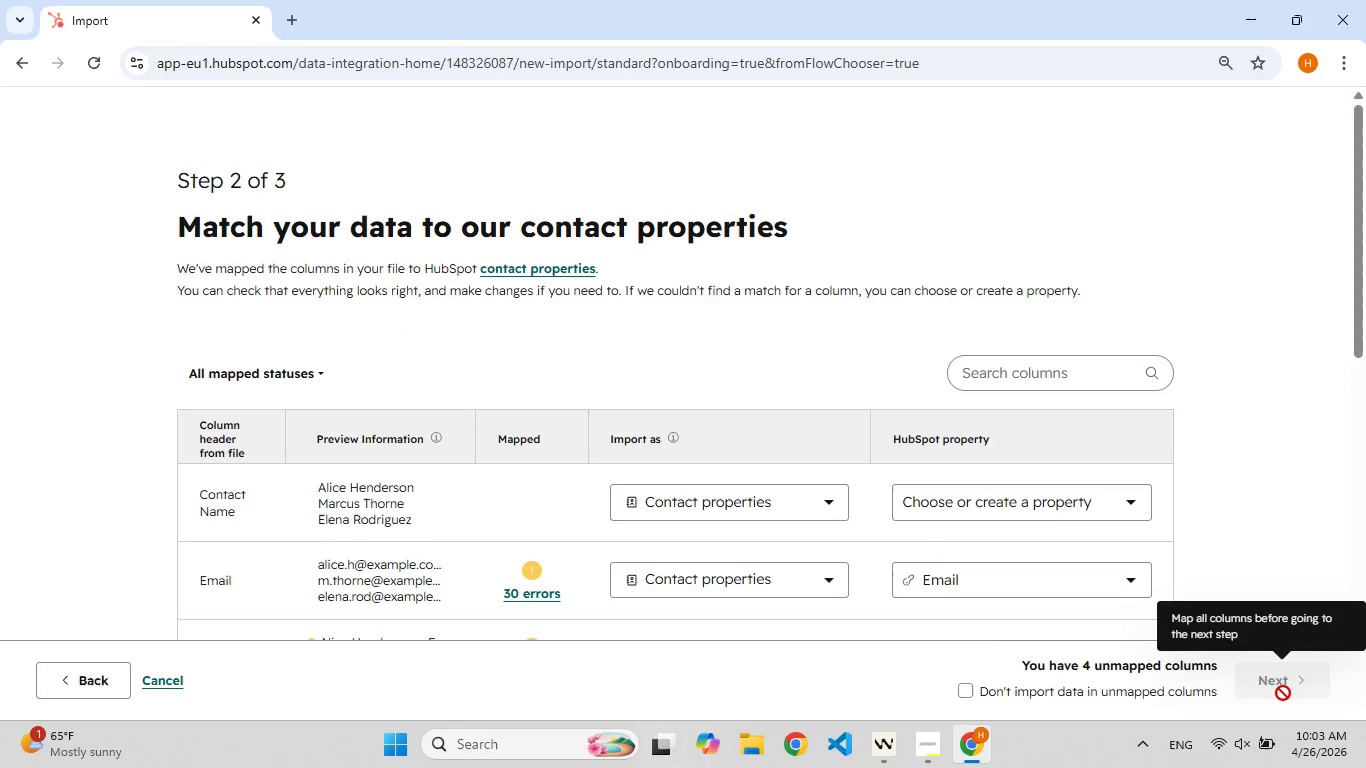 
mouse_move([807, 550])
 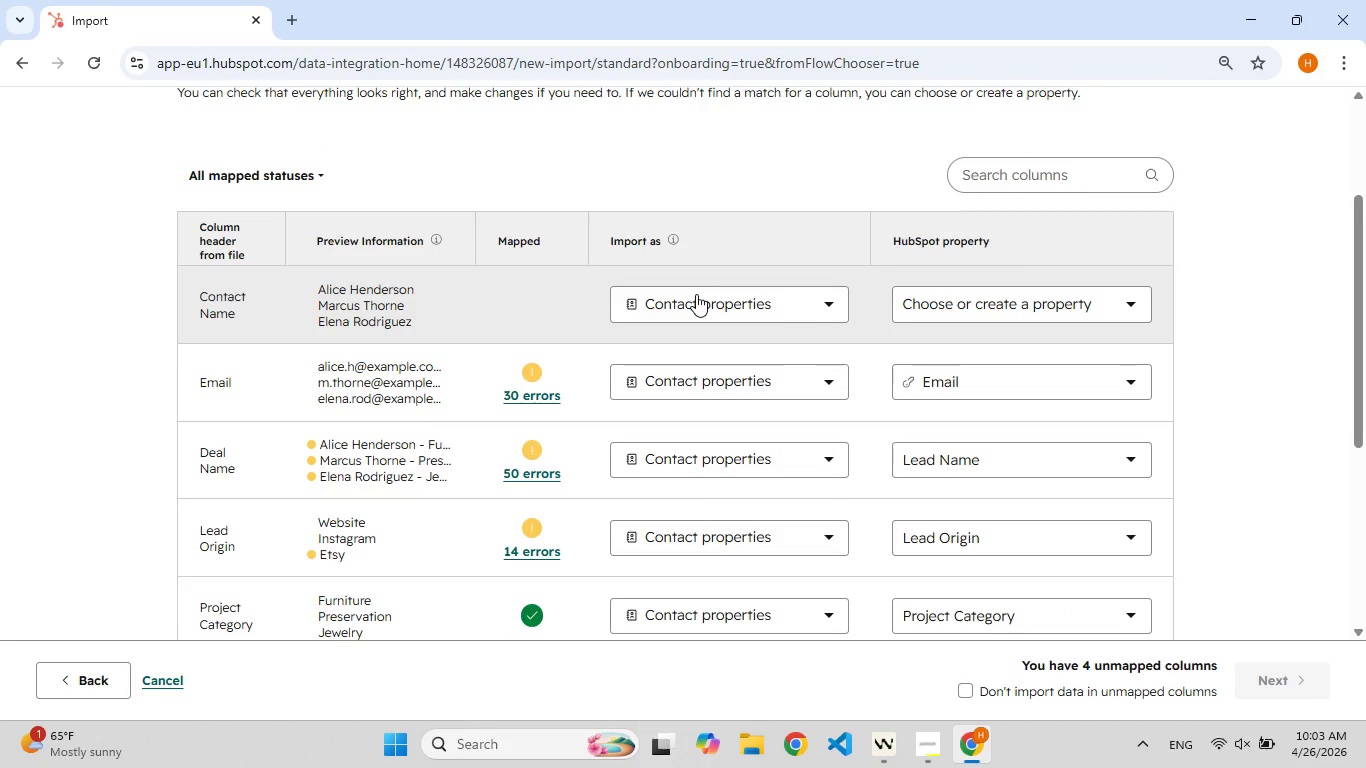 
left_click([696, 294])
 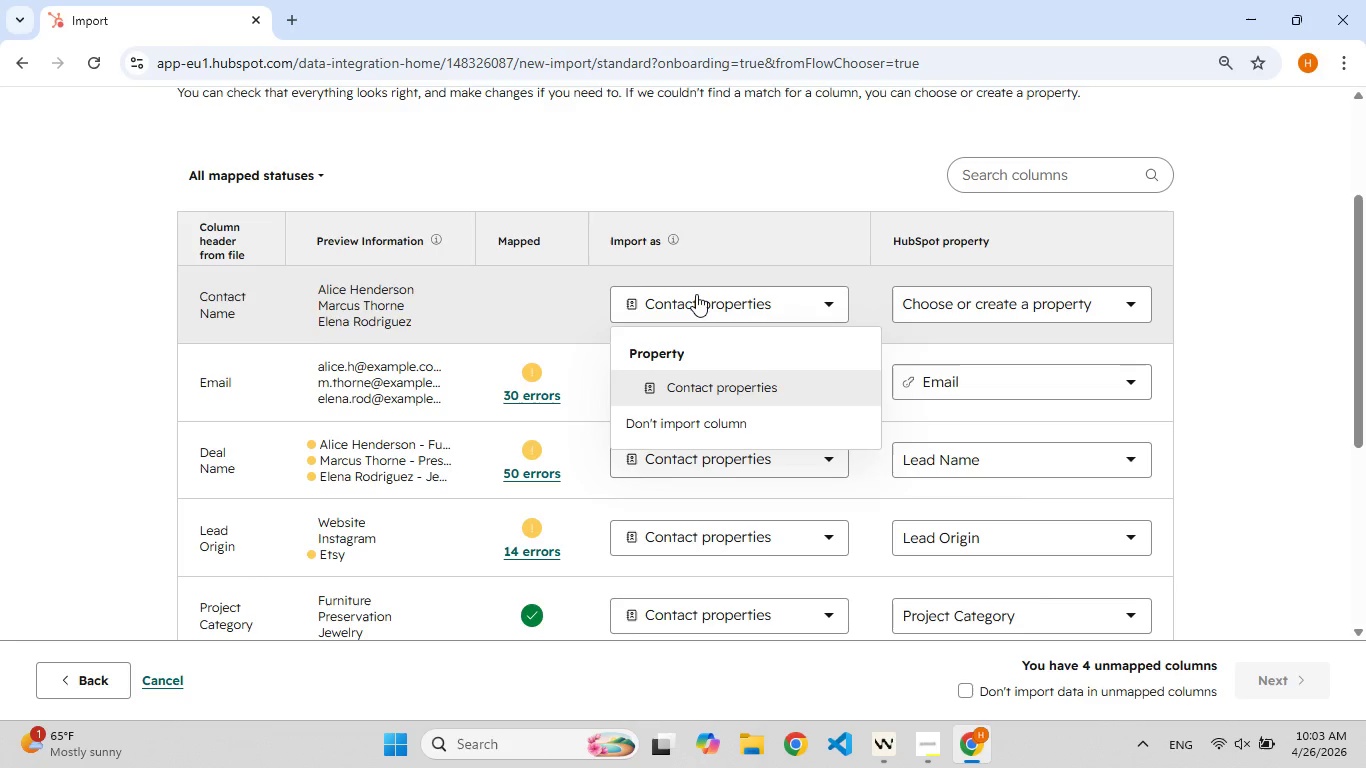 
left_click([696, 294])
 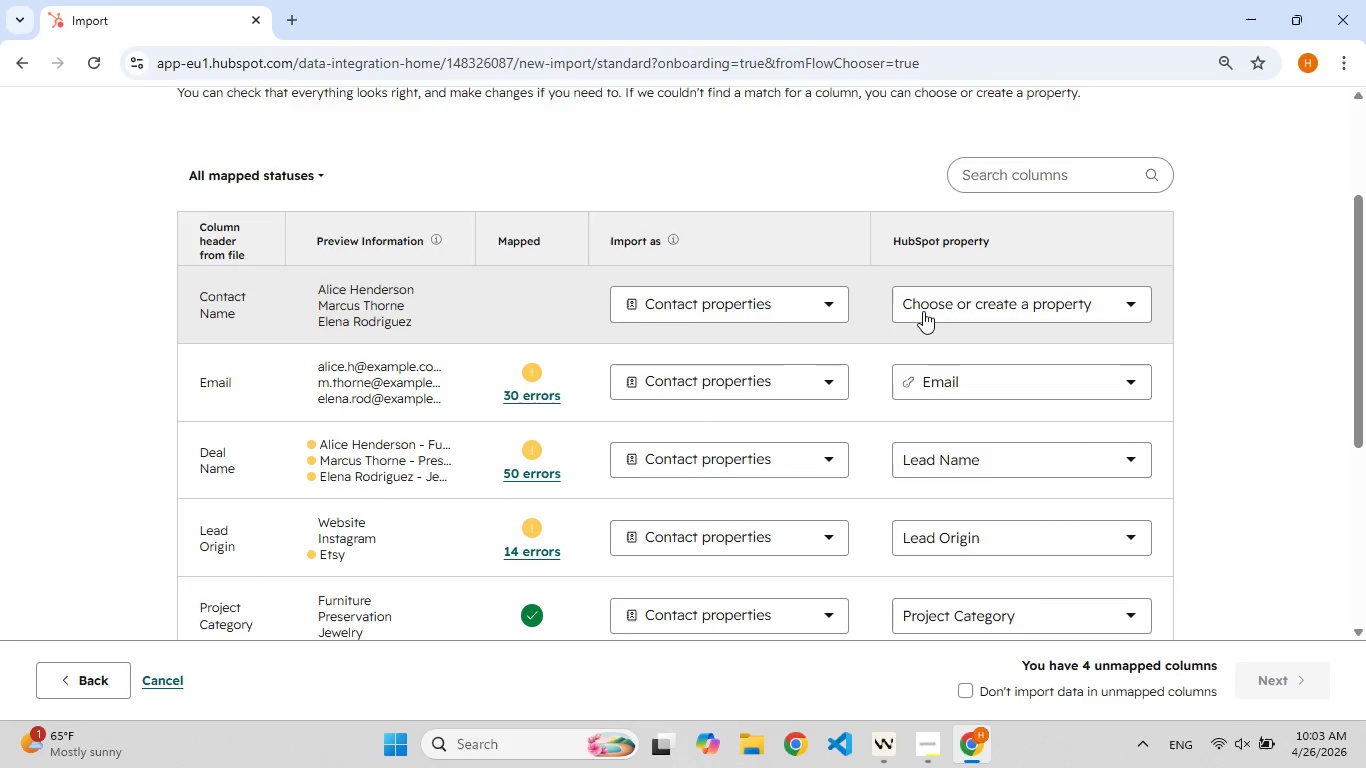 
left_click([923, 311])
 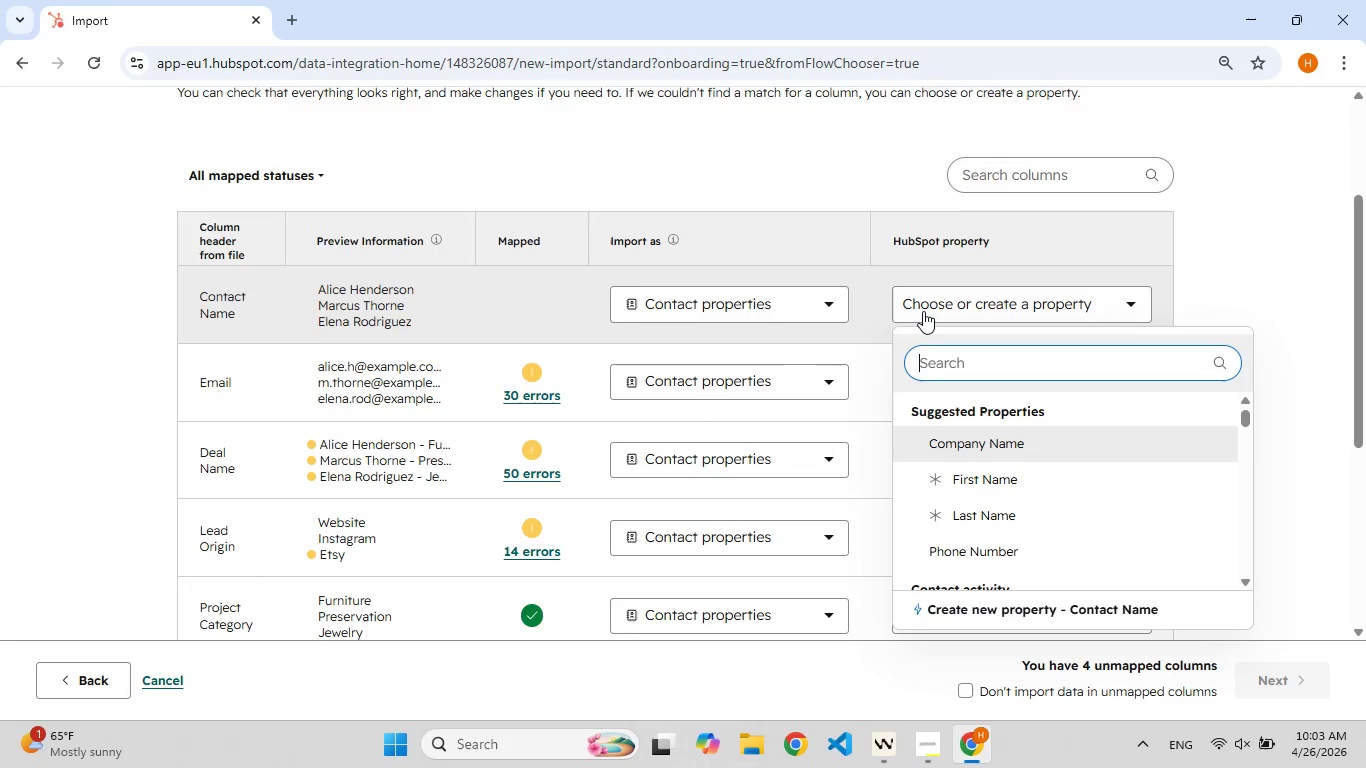 
left_click([923, 311])
 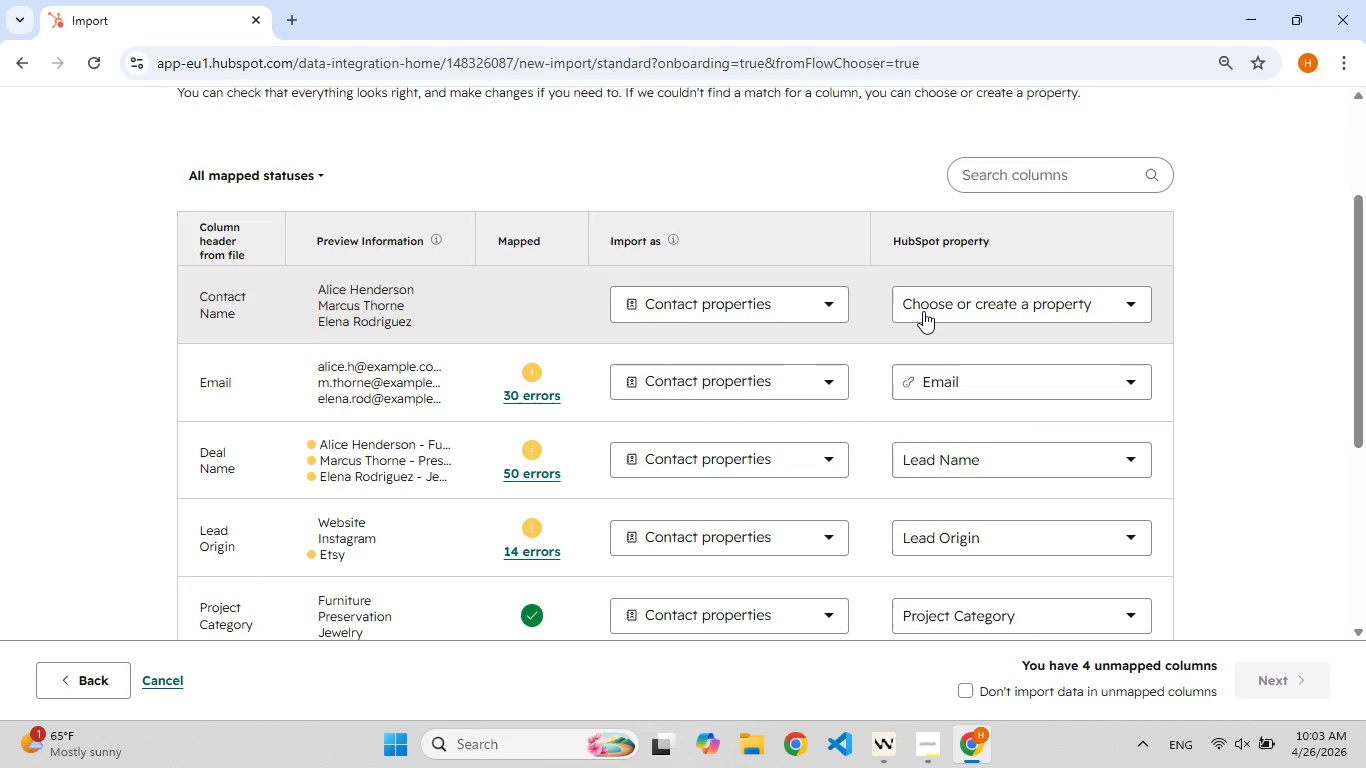 
left_click([923, 311])
 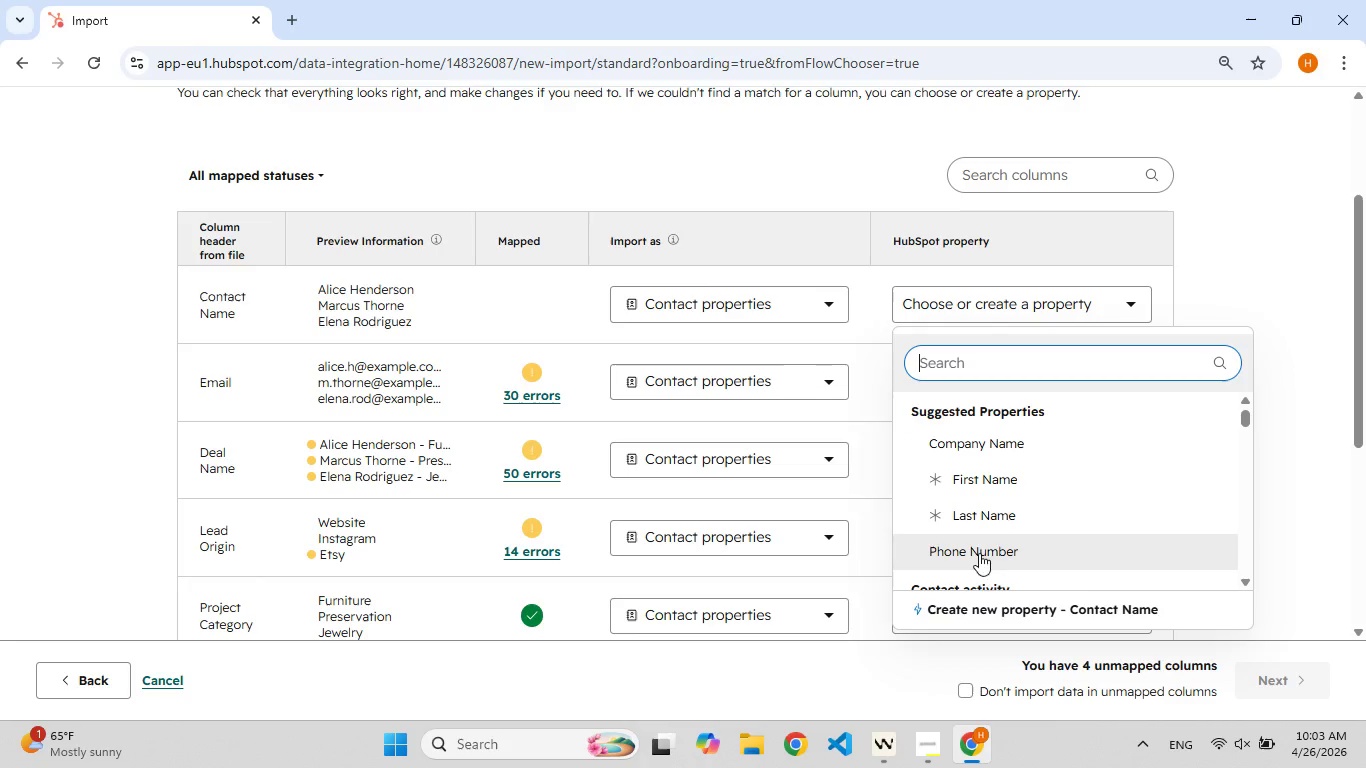 
left_click([964, 612])
 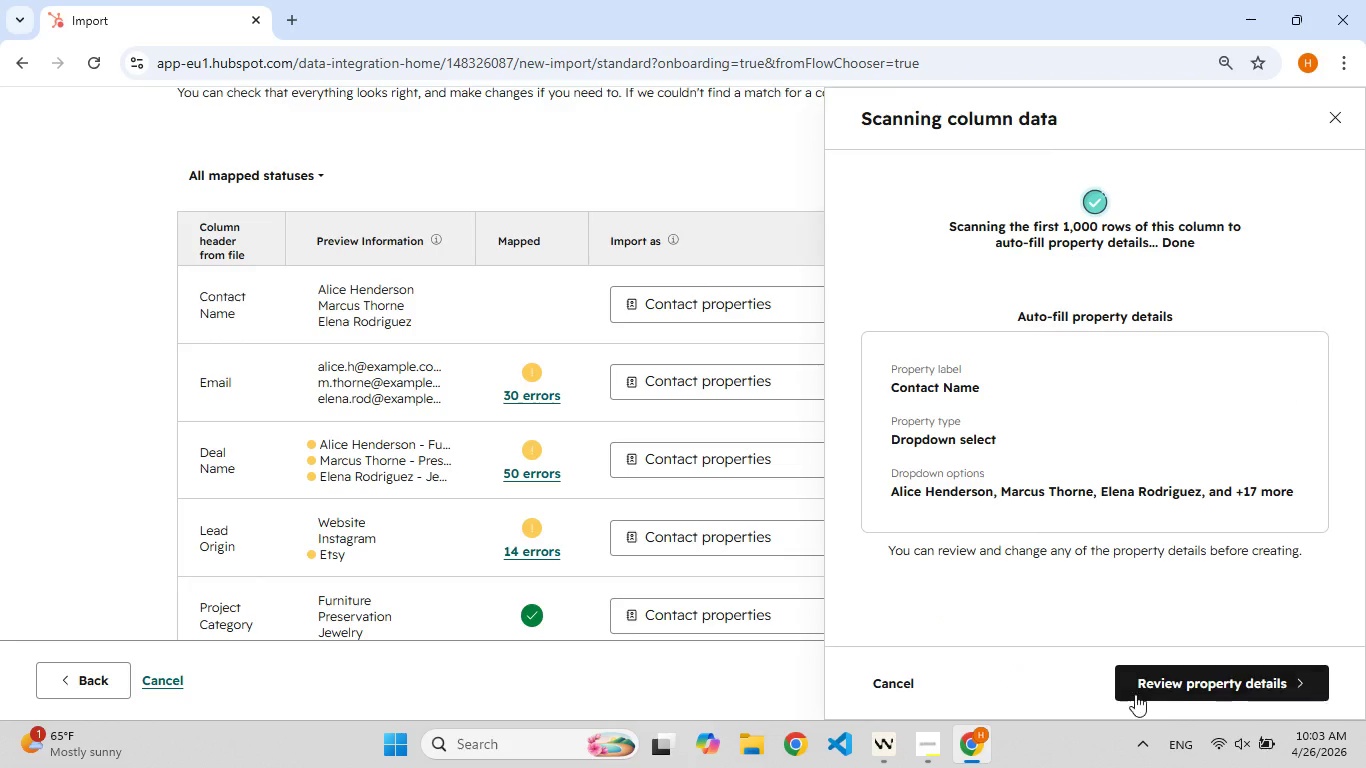 
left_click([1187, 695])
 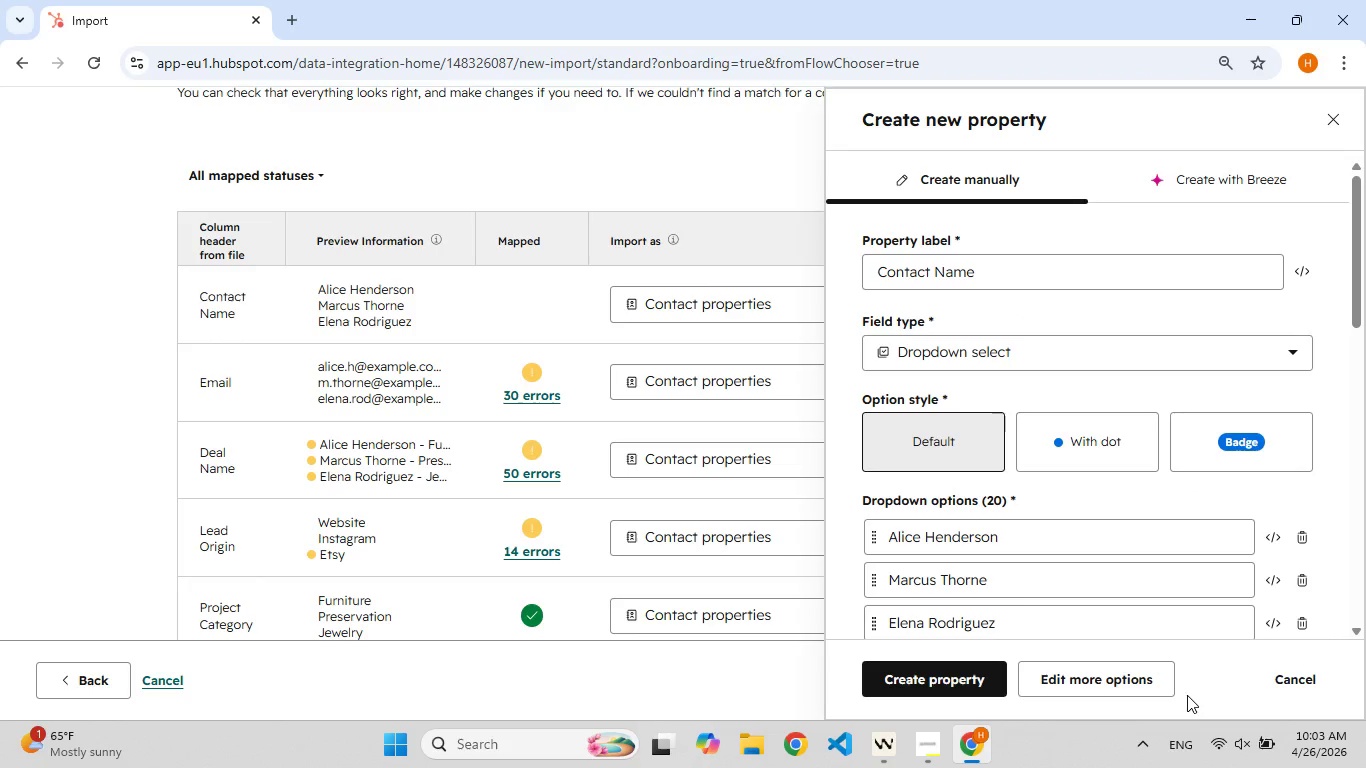 
wait(5.31)
 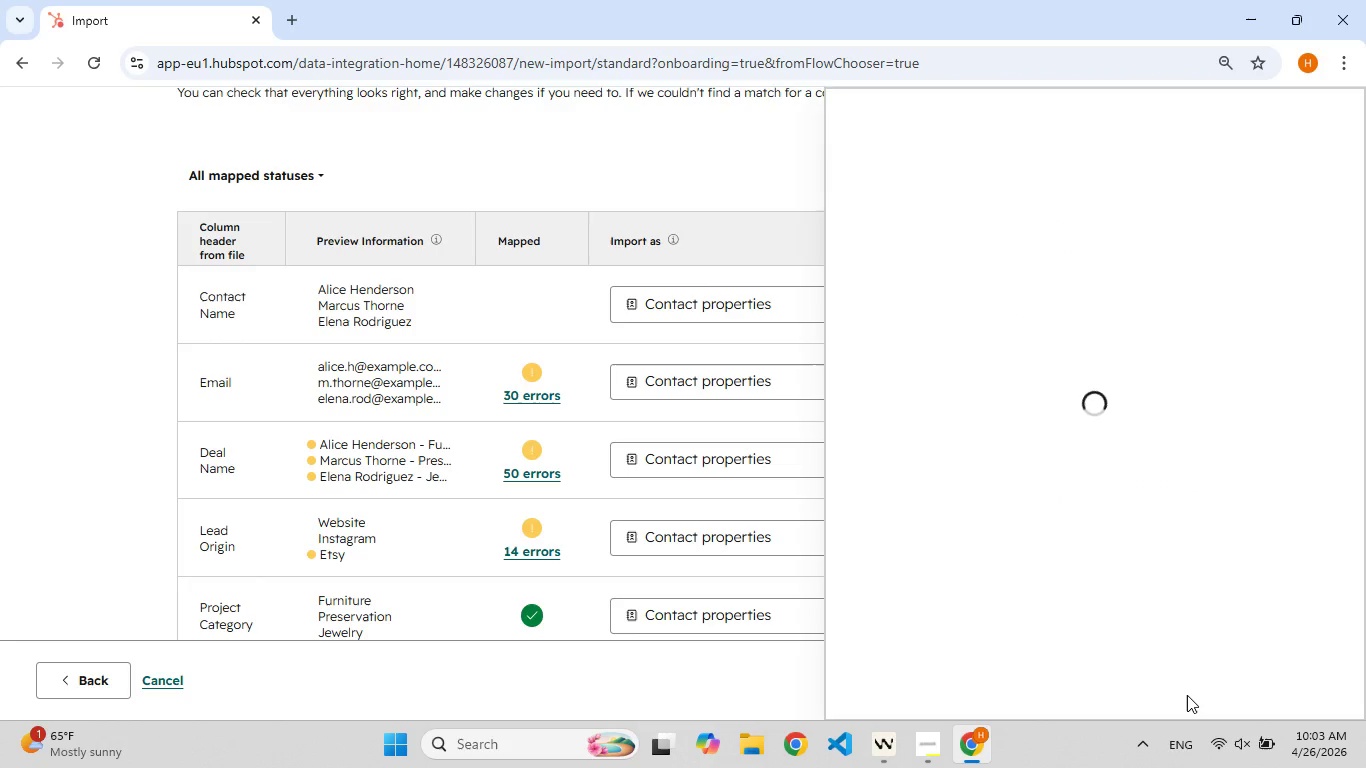 
left_click([938, 679])
 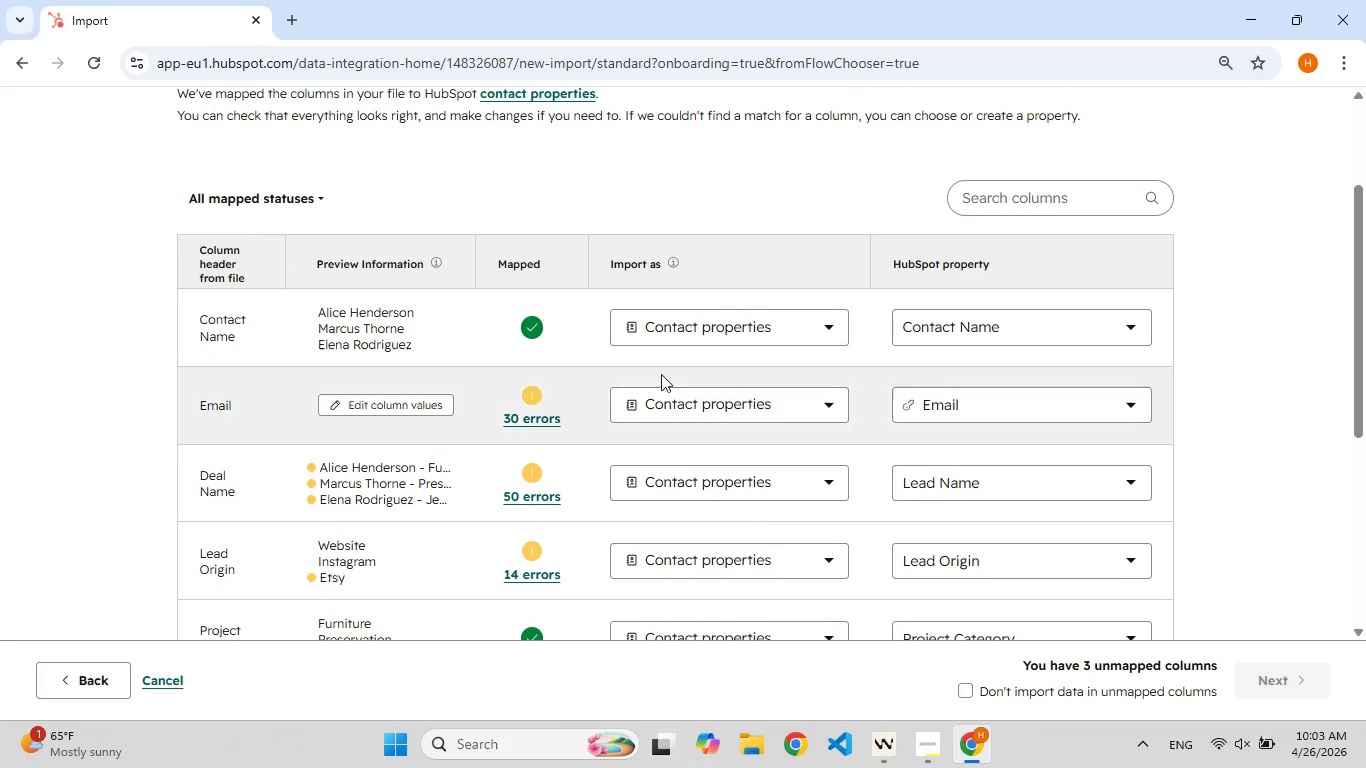 
left_click([554, 419])
 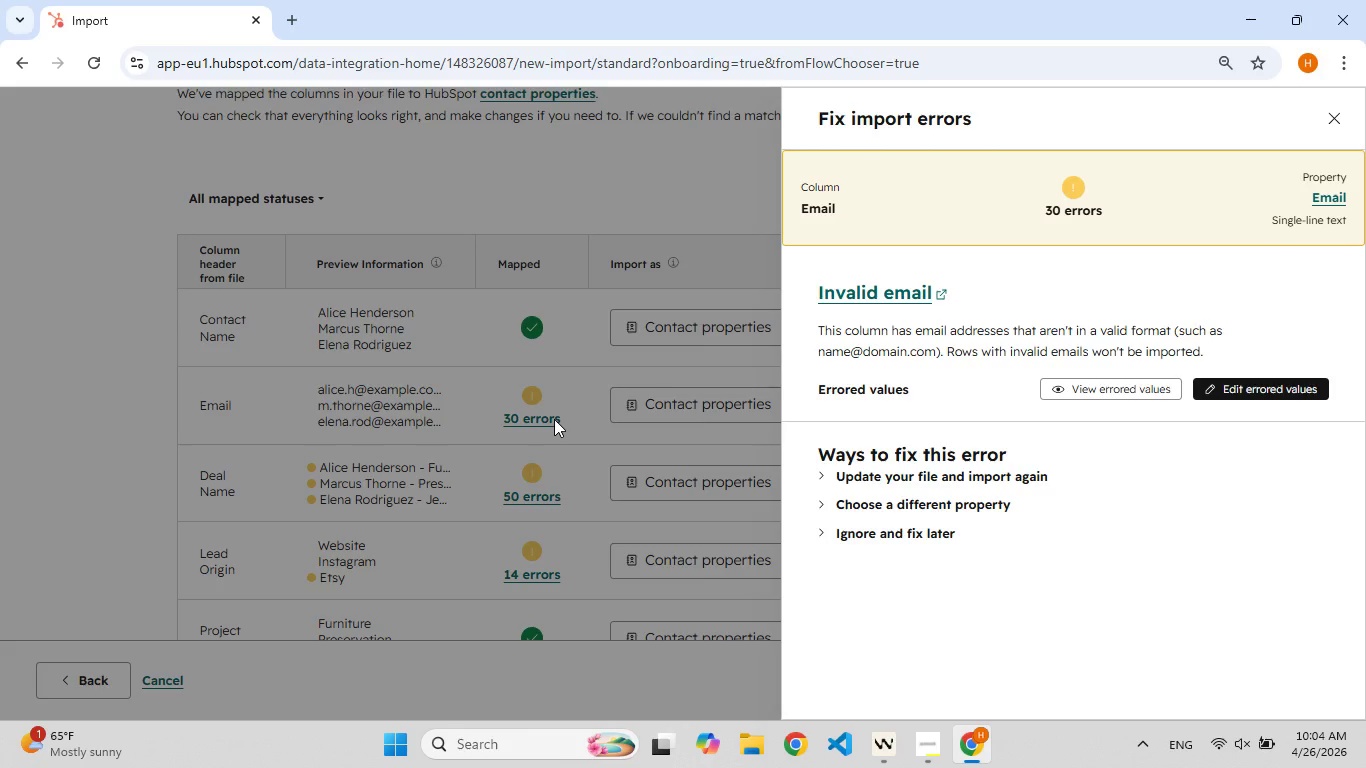 
left_click([554, 419])
 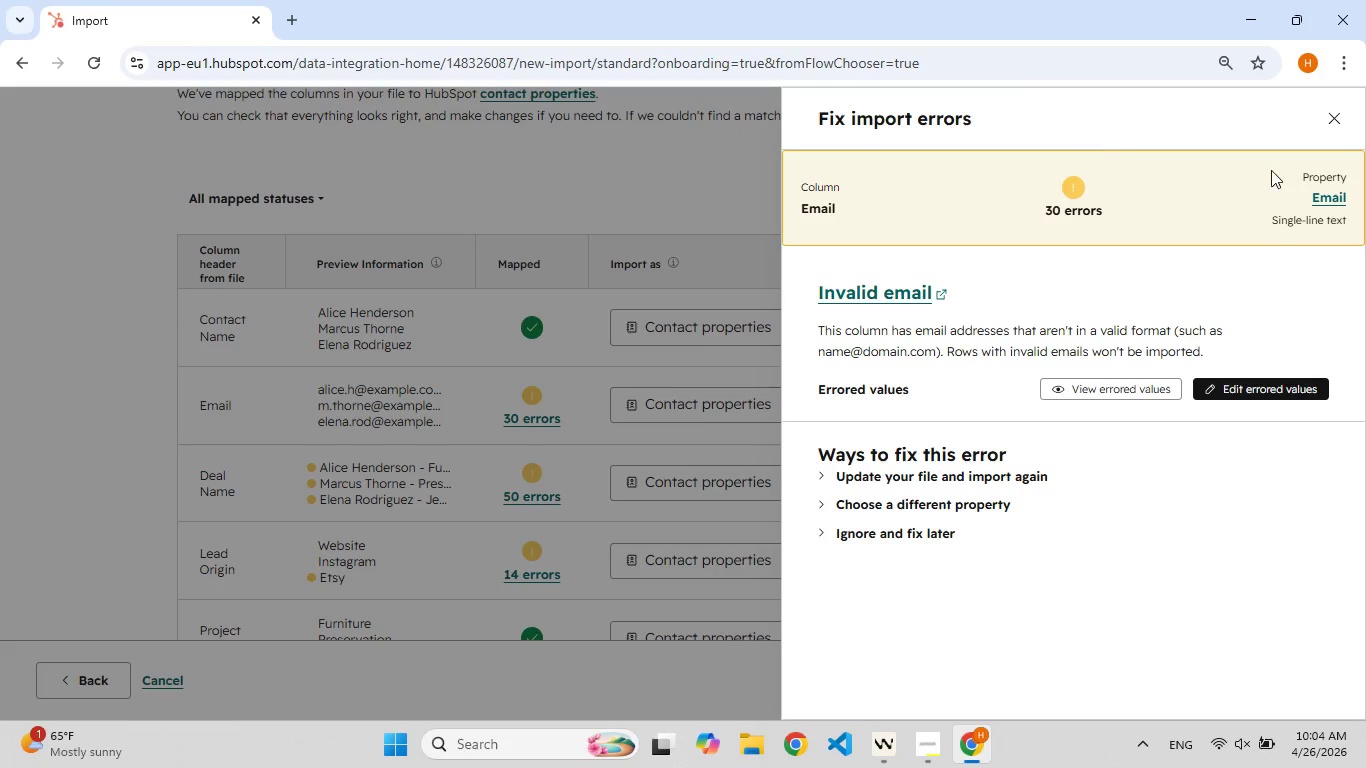 
wait(7.24)
 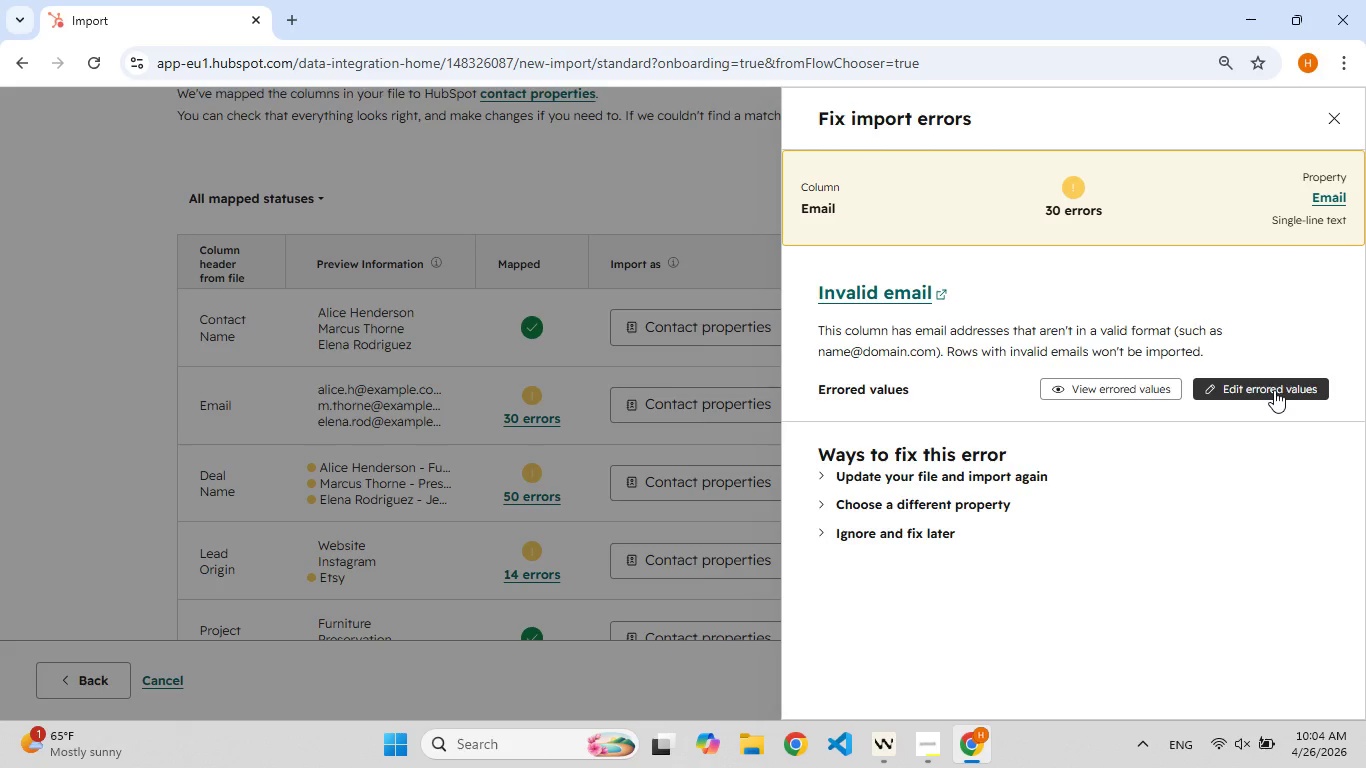 
left_click([1331, 124])
 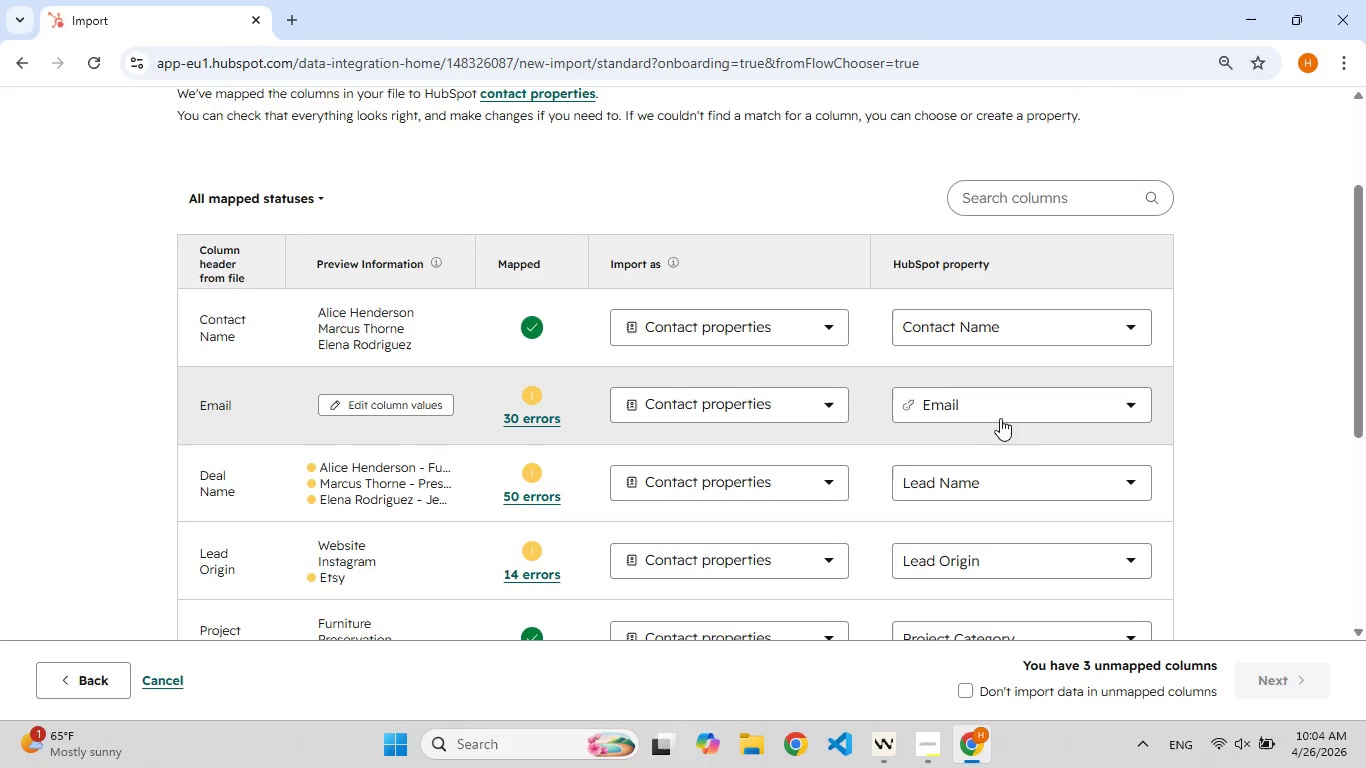 
left_click([1002, 416])
 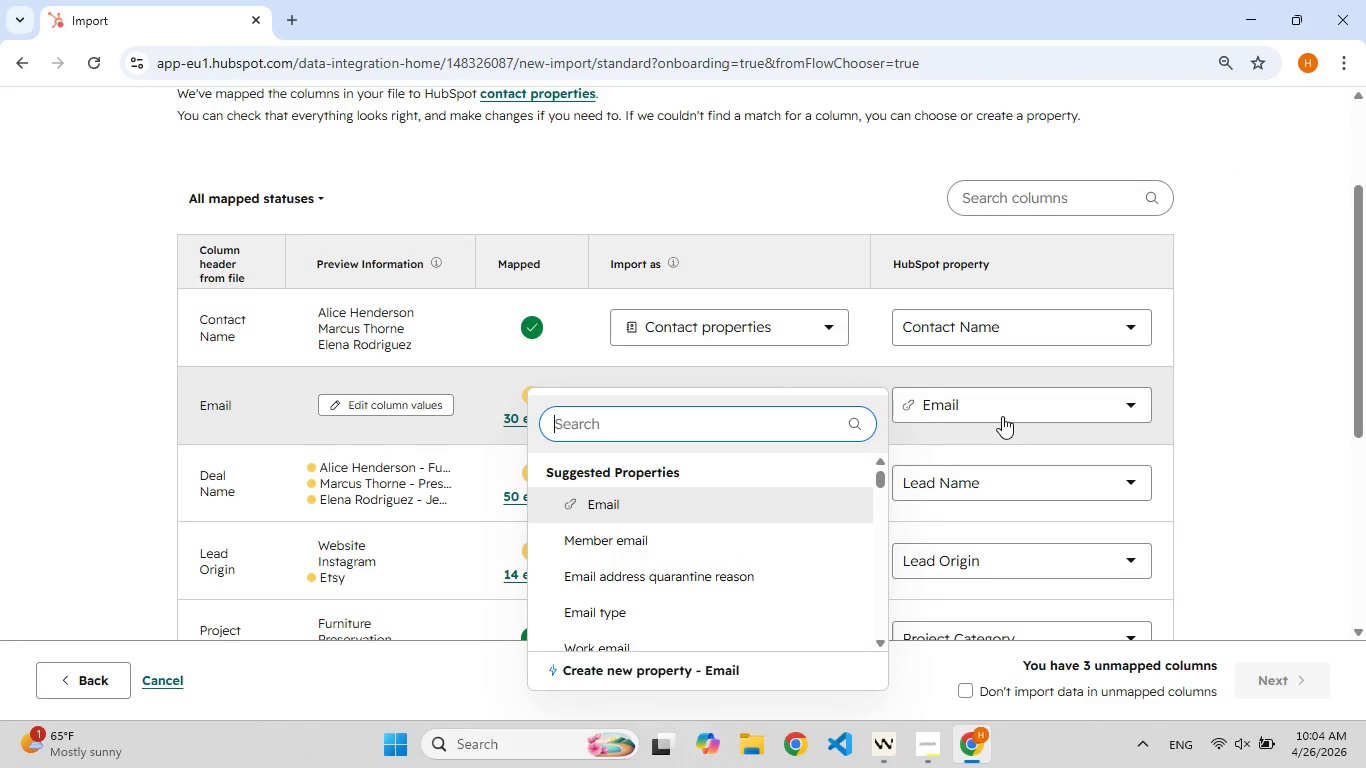 
wait(5.38)
 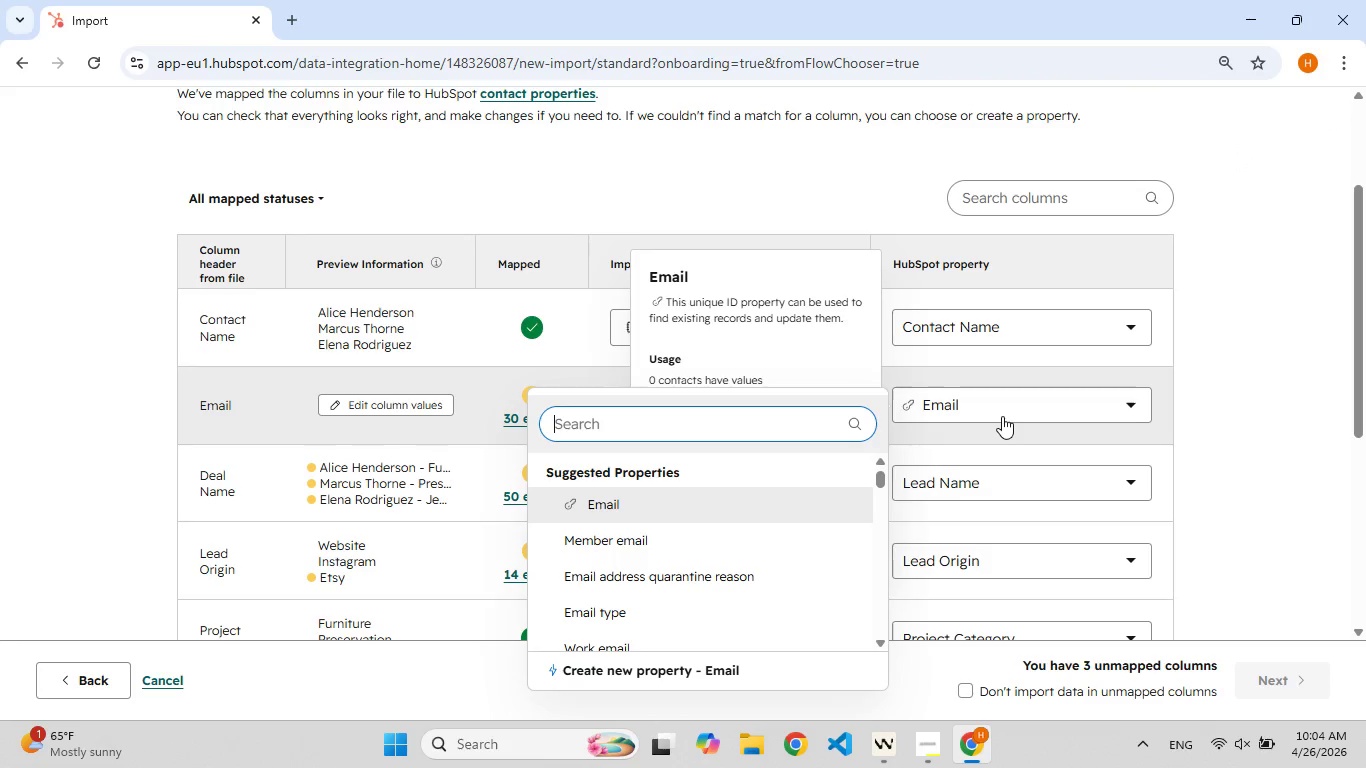 
left_click([1002, 416])
 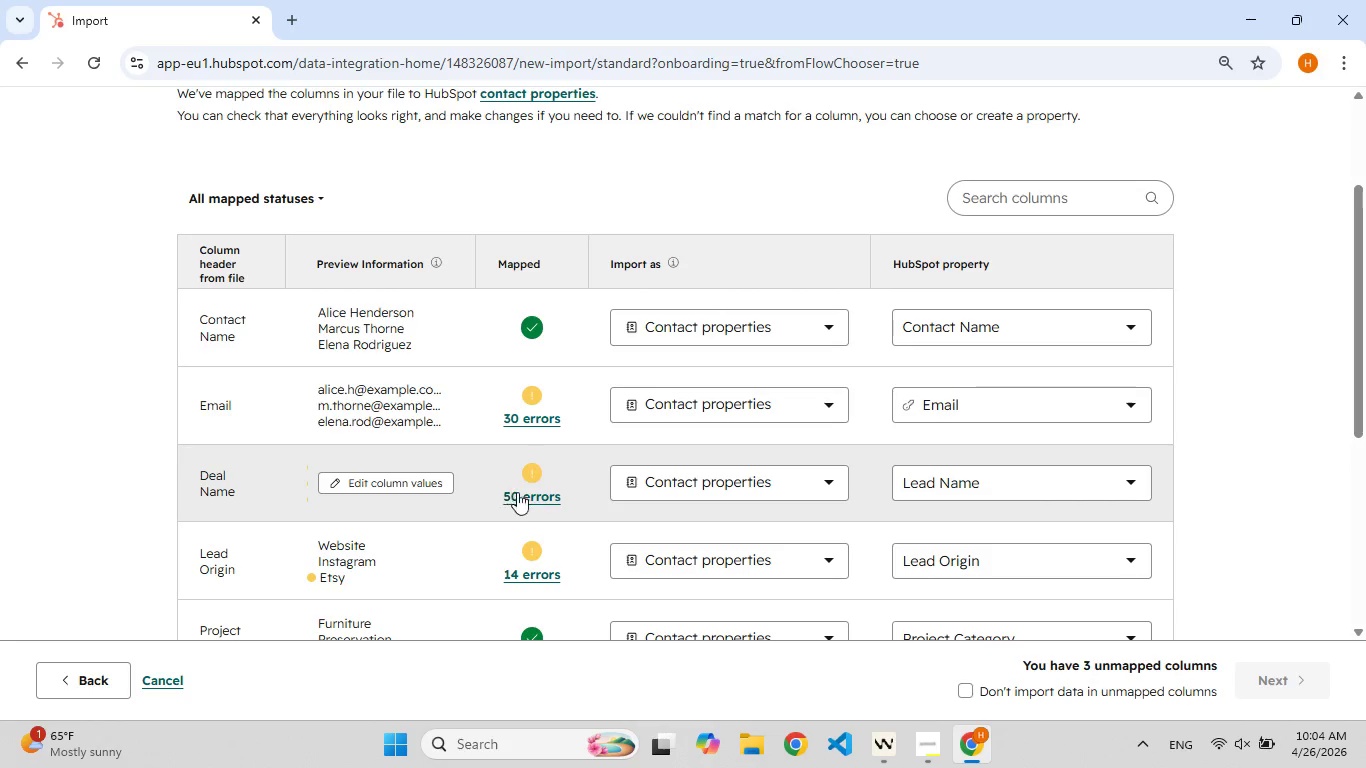 
left_click([525, 499])
 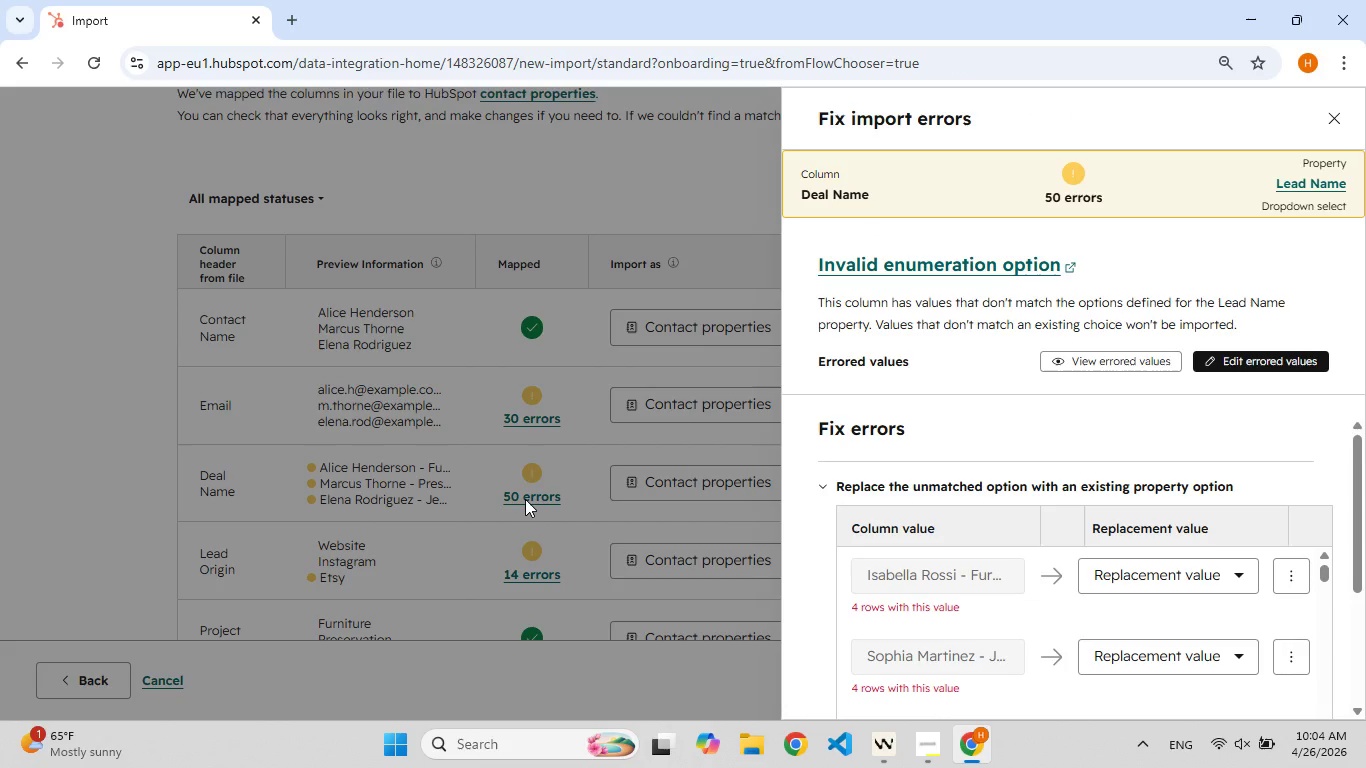 
wait(9.69)
 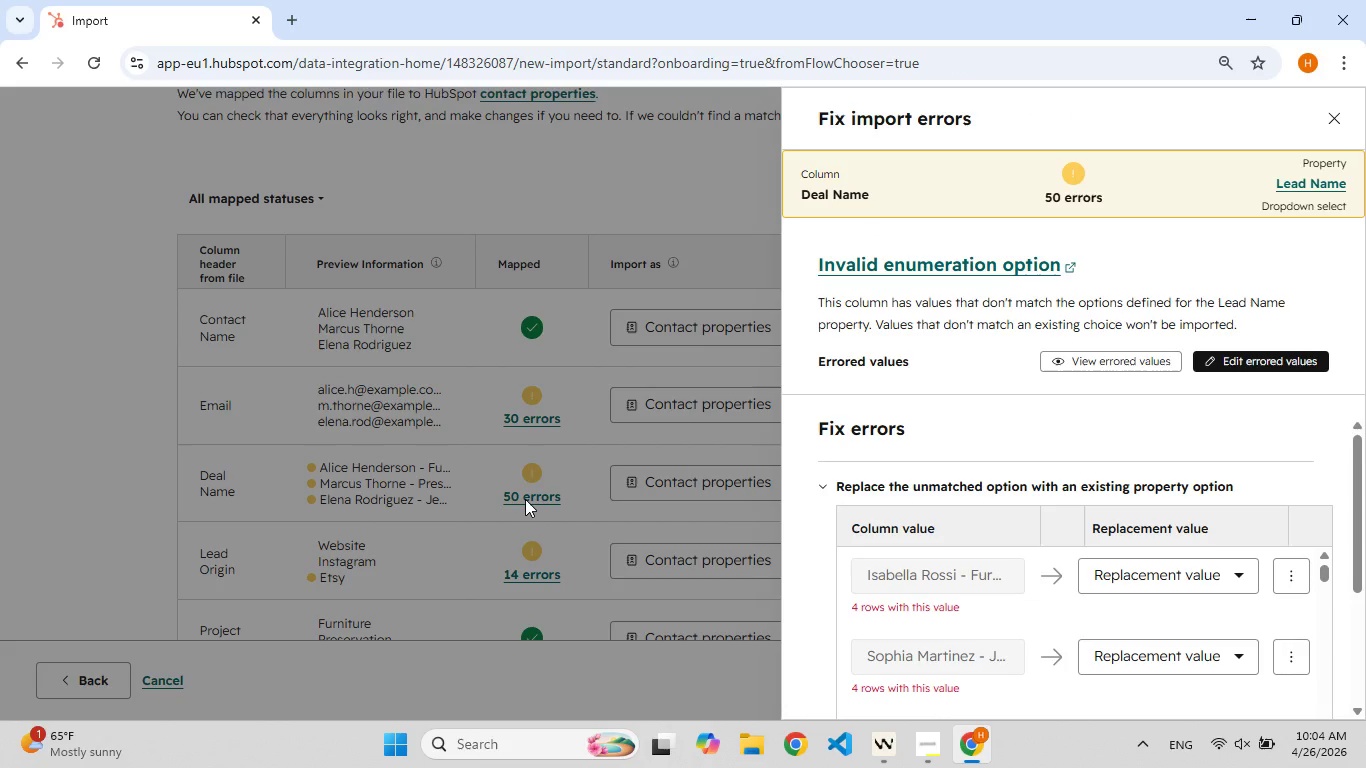 
left_click([1112, 582])
 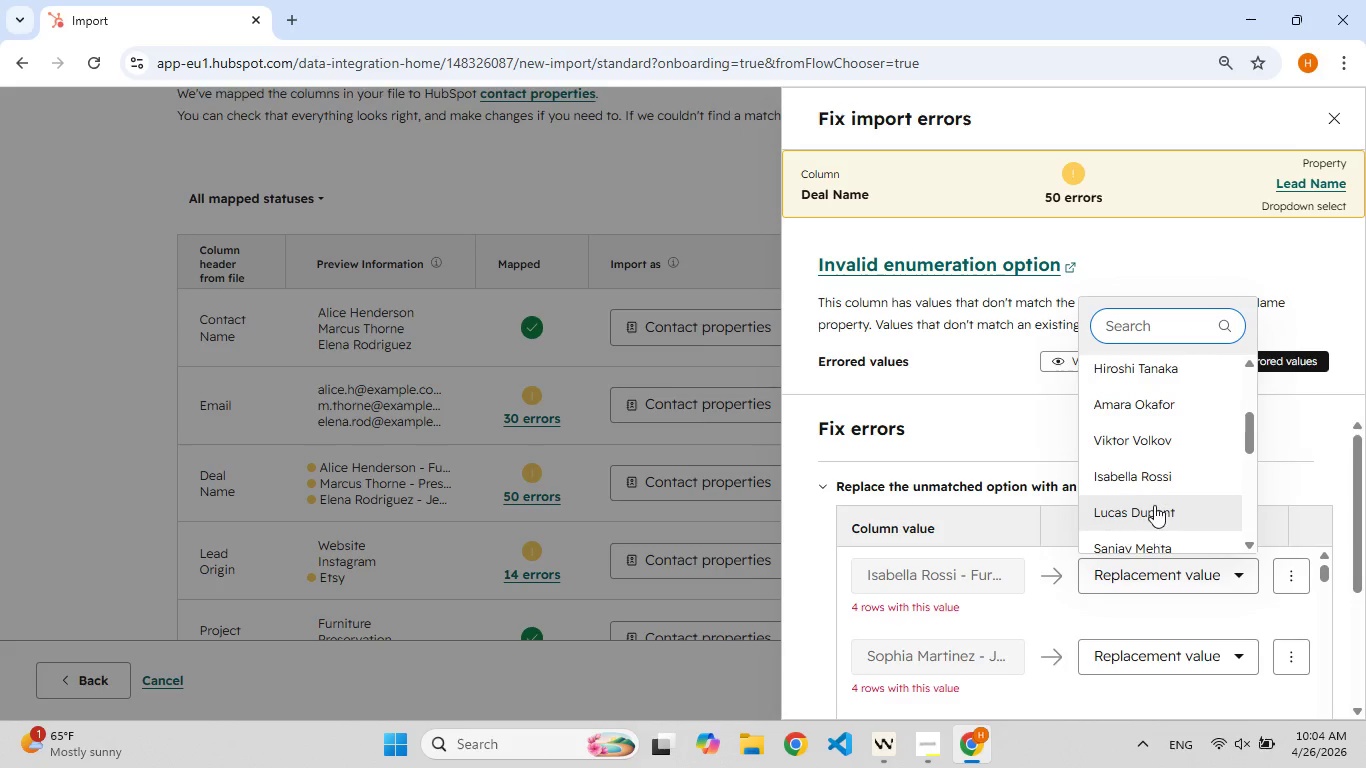 
wait(5.72)
 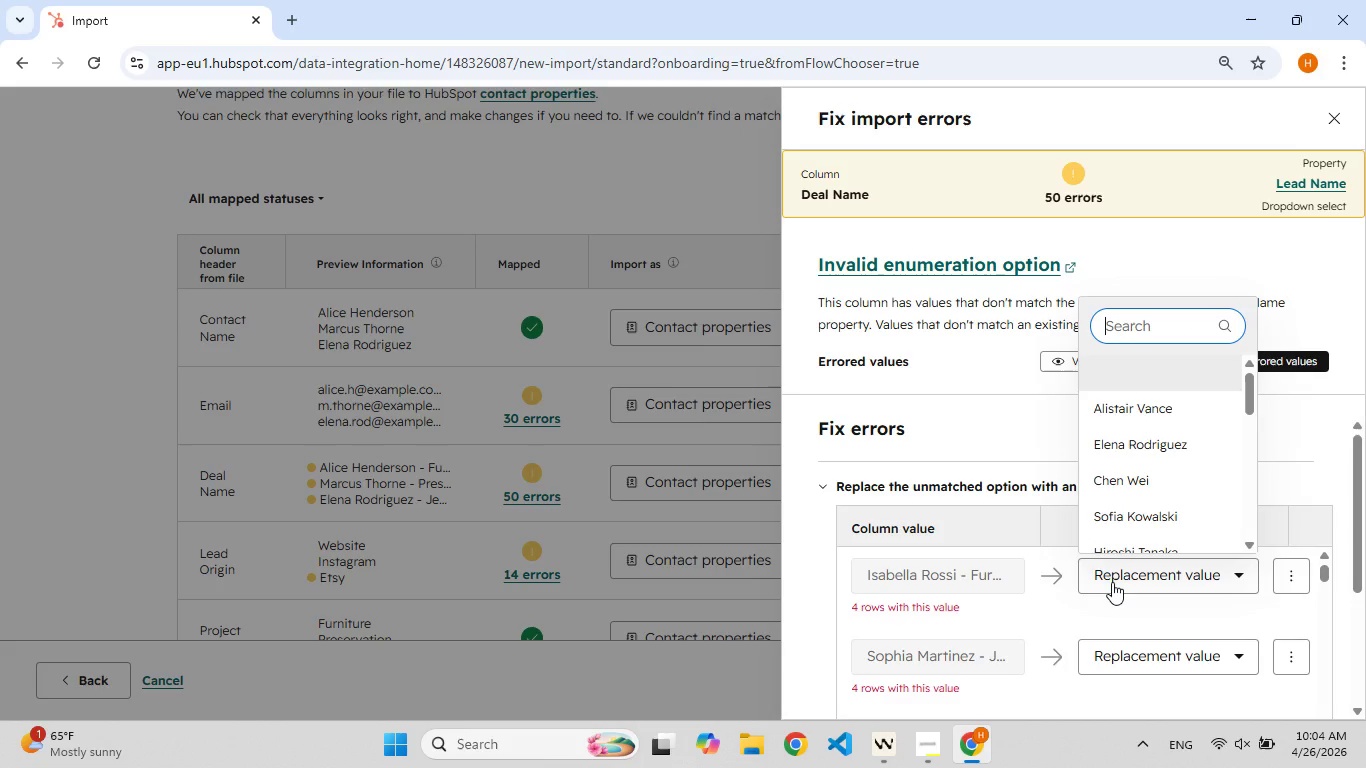 
left_click([1161, 478])
 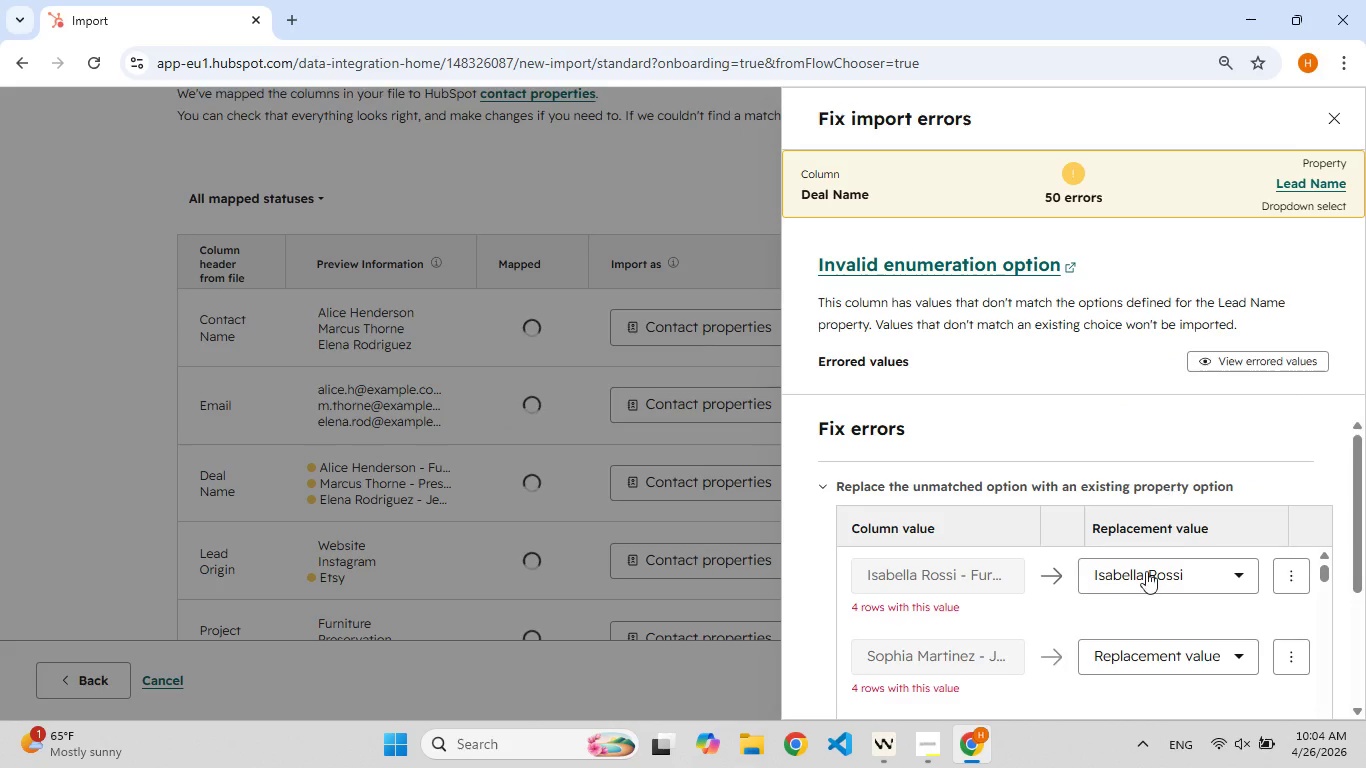 
mouse_move([1173, 572])
 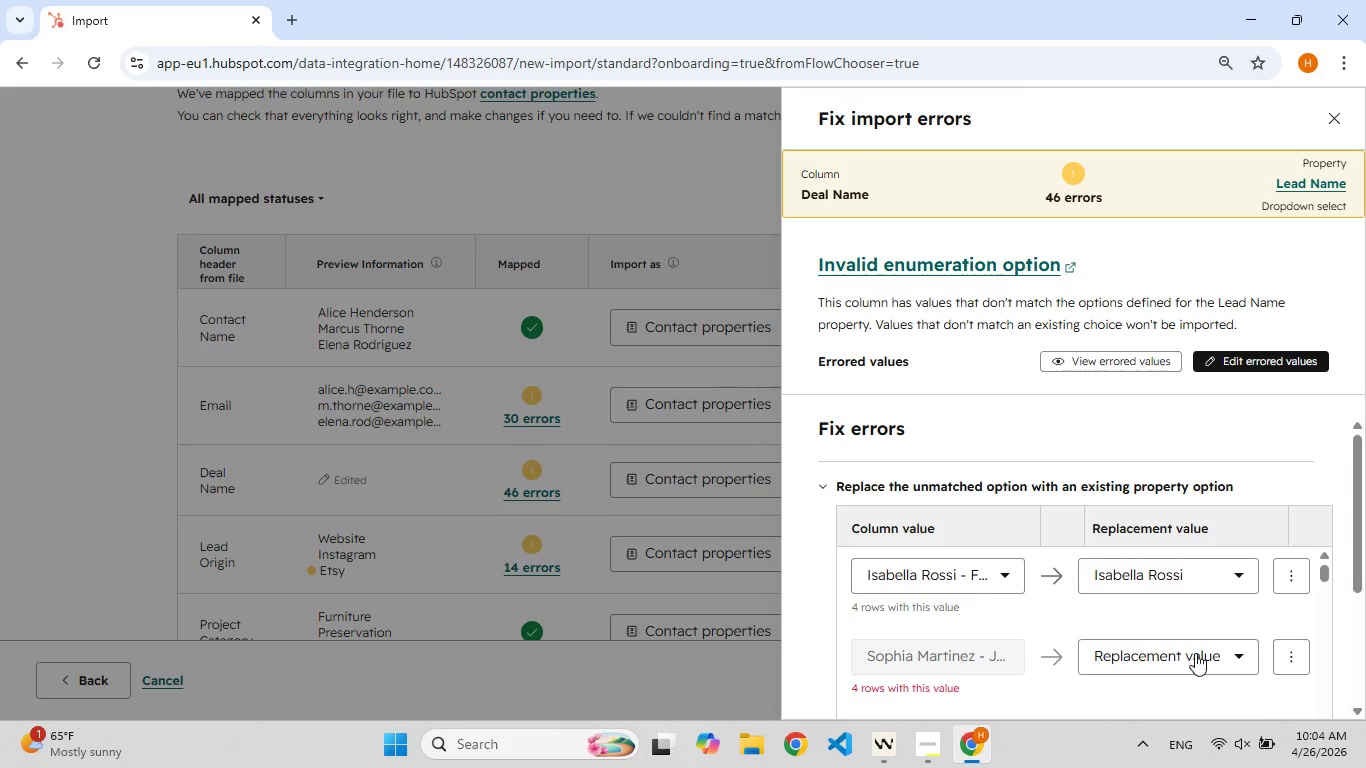 
left_click([1195, 653])
 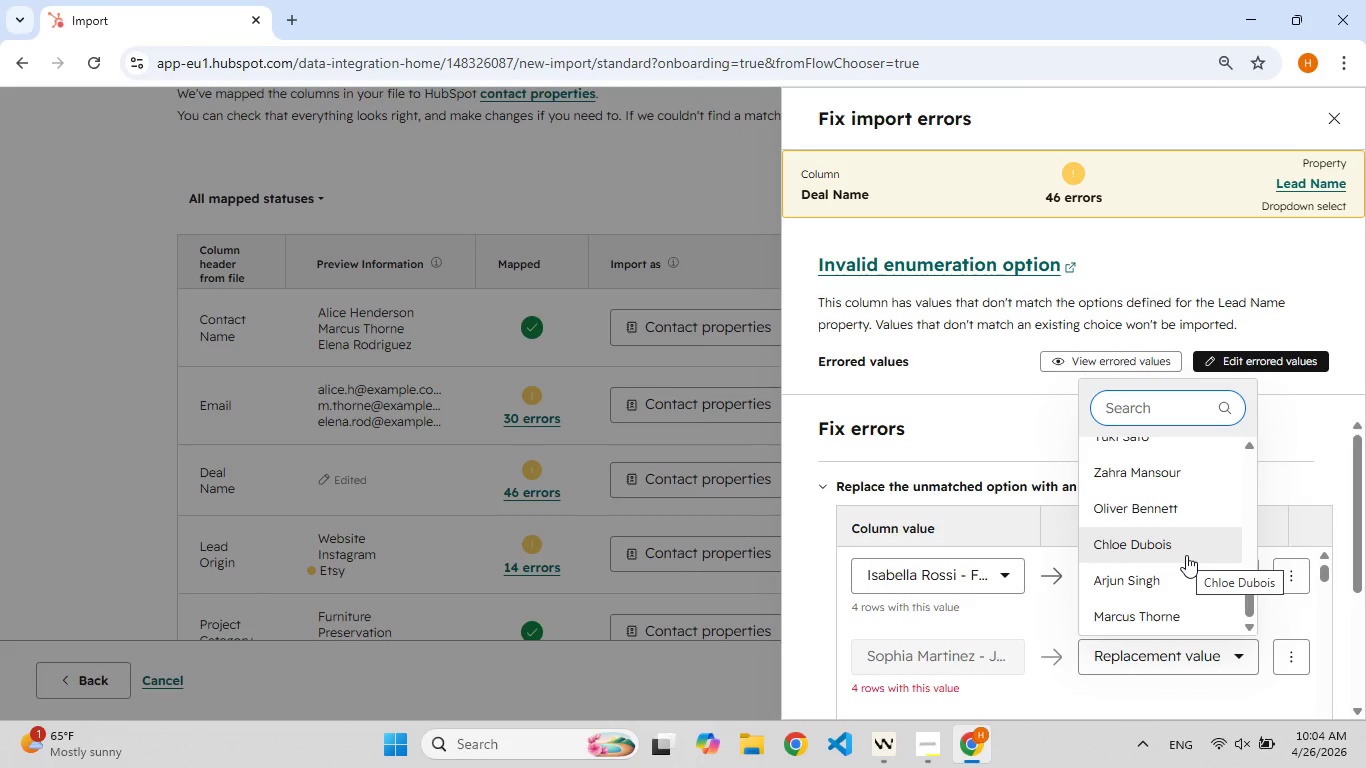 
wait(15.42)
 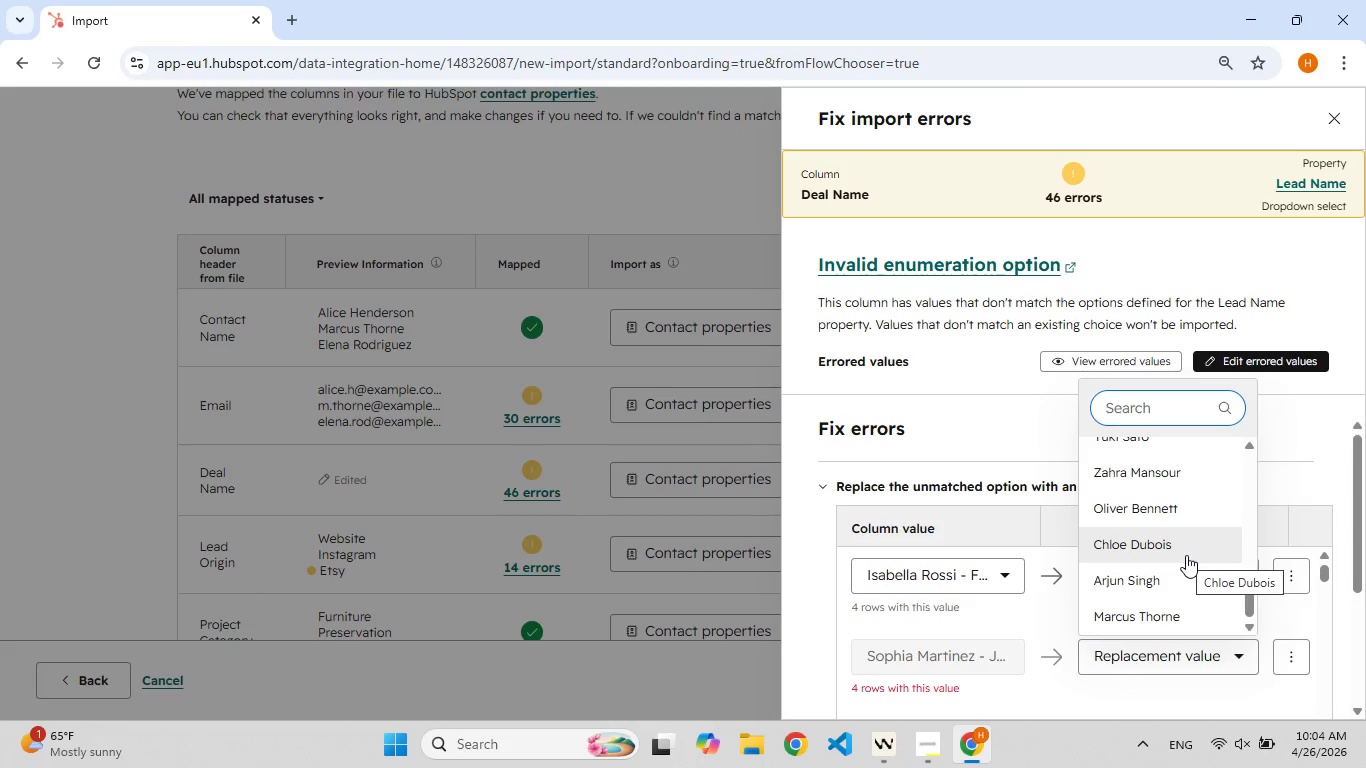 
left_click([1061, 616])
 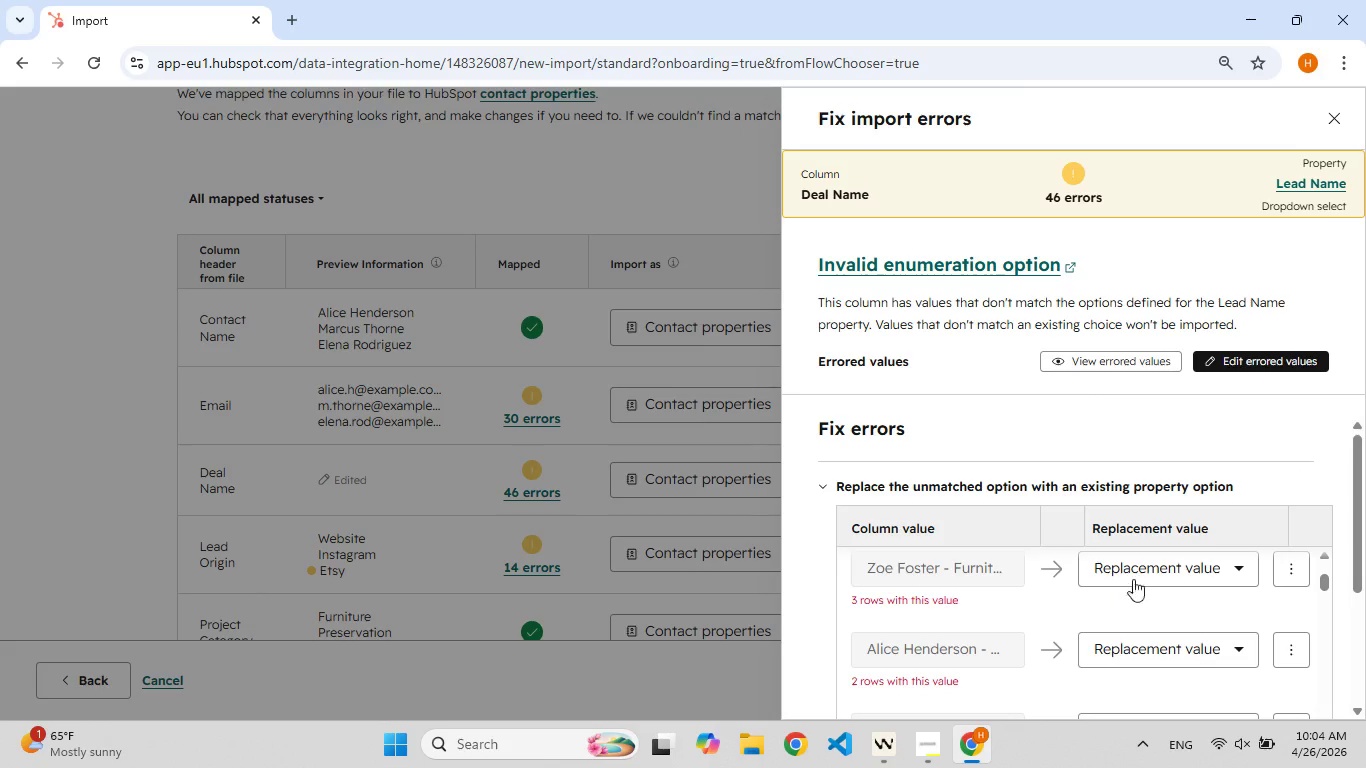 
left_click([1147, 570])
 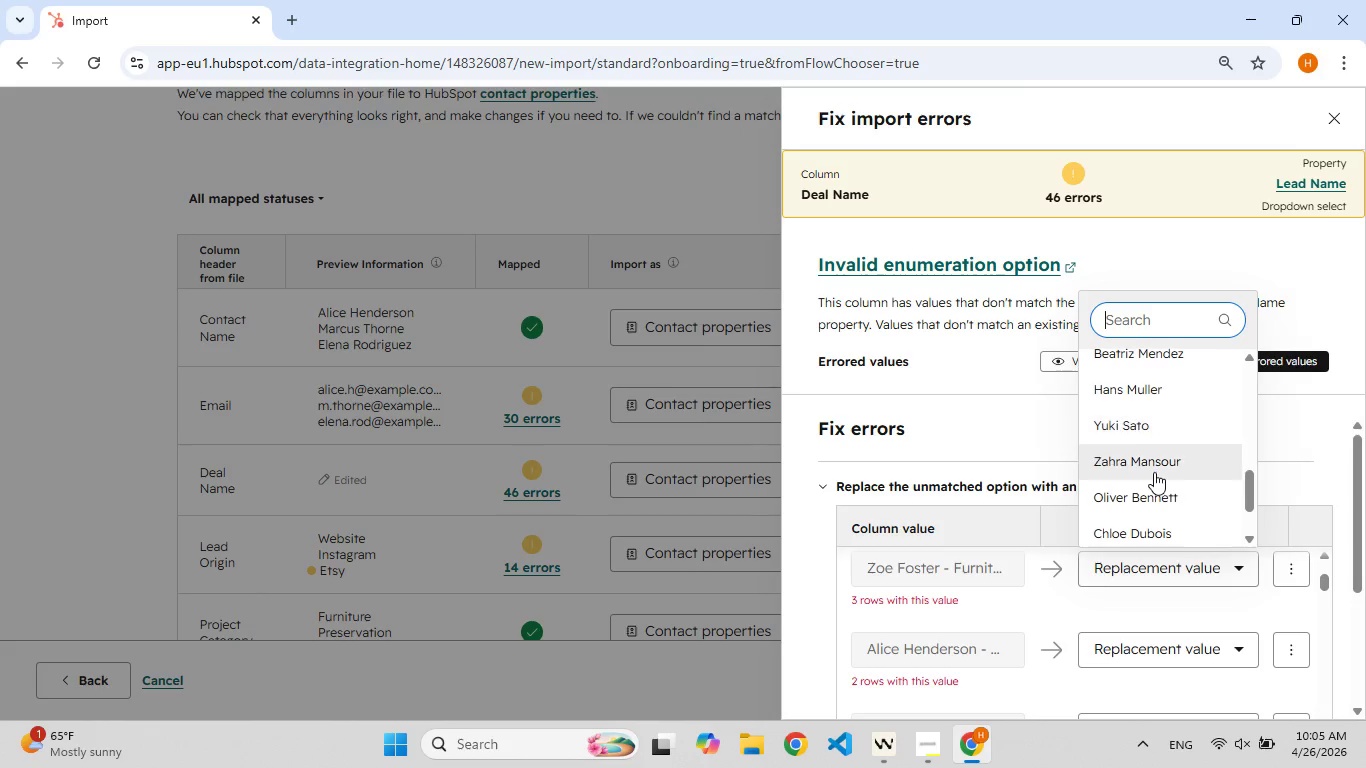 
wait(9.41)
 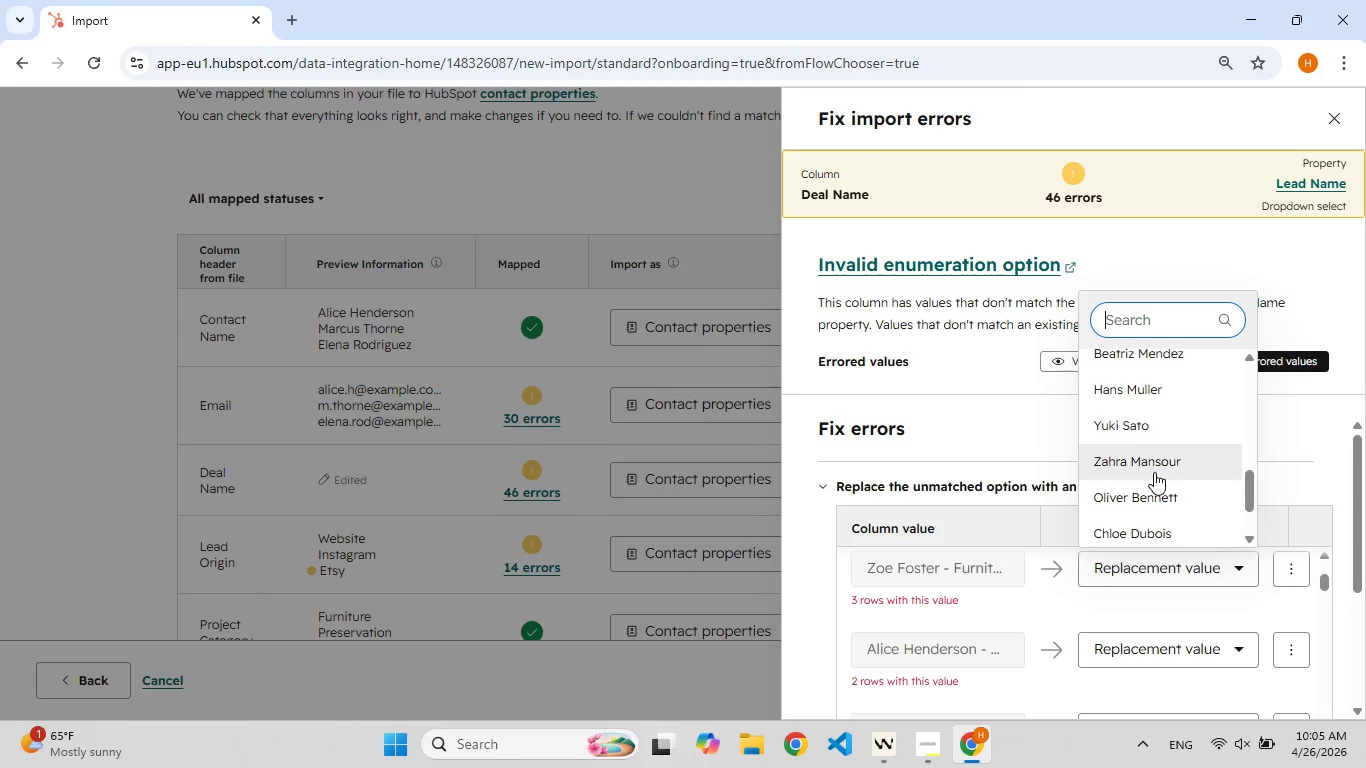 
left_click([1069, 599])
 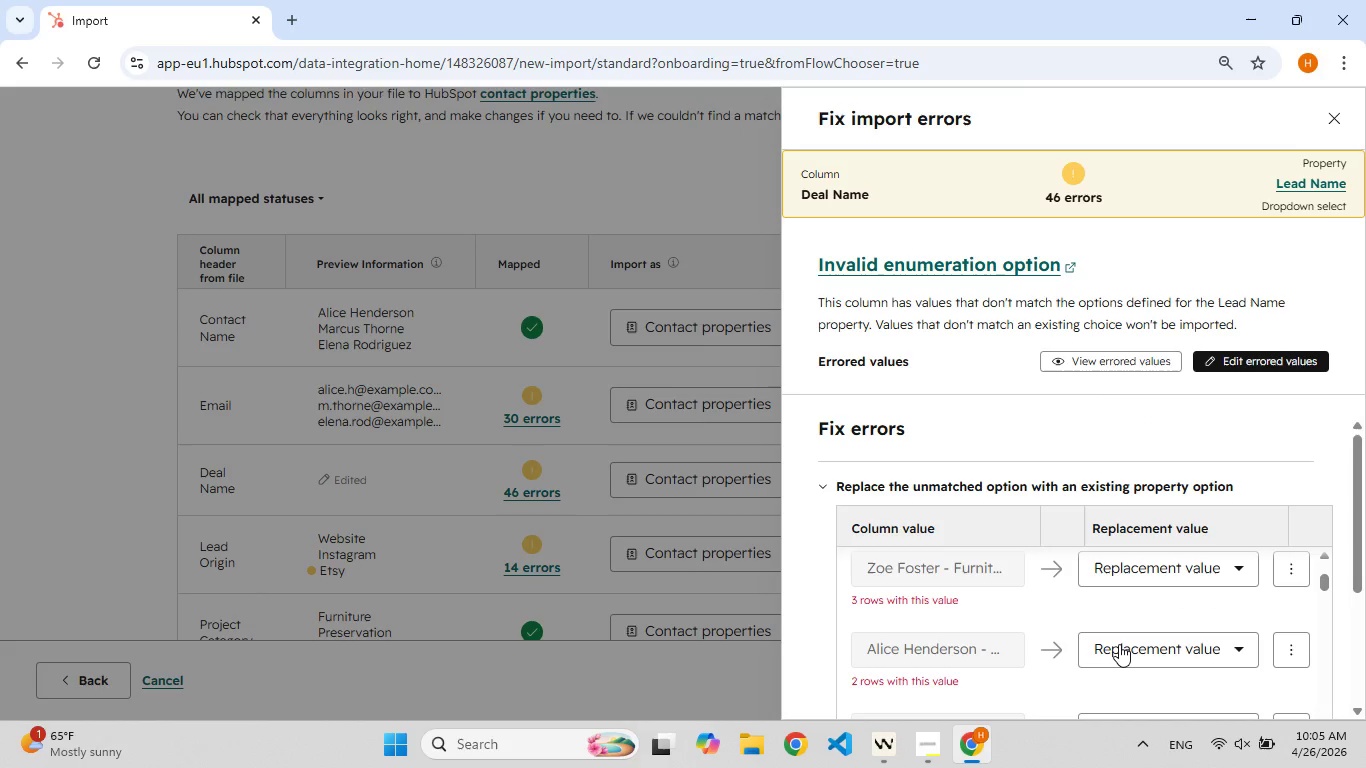 
left_click([1119, 644])
 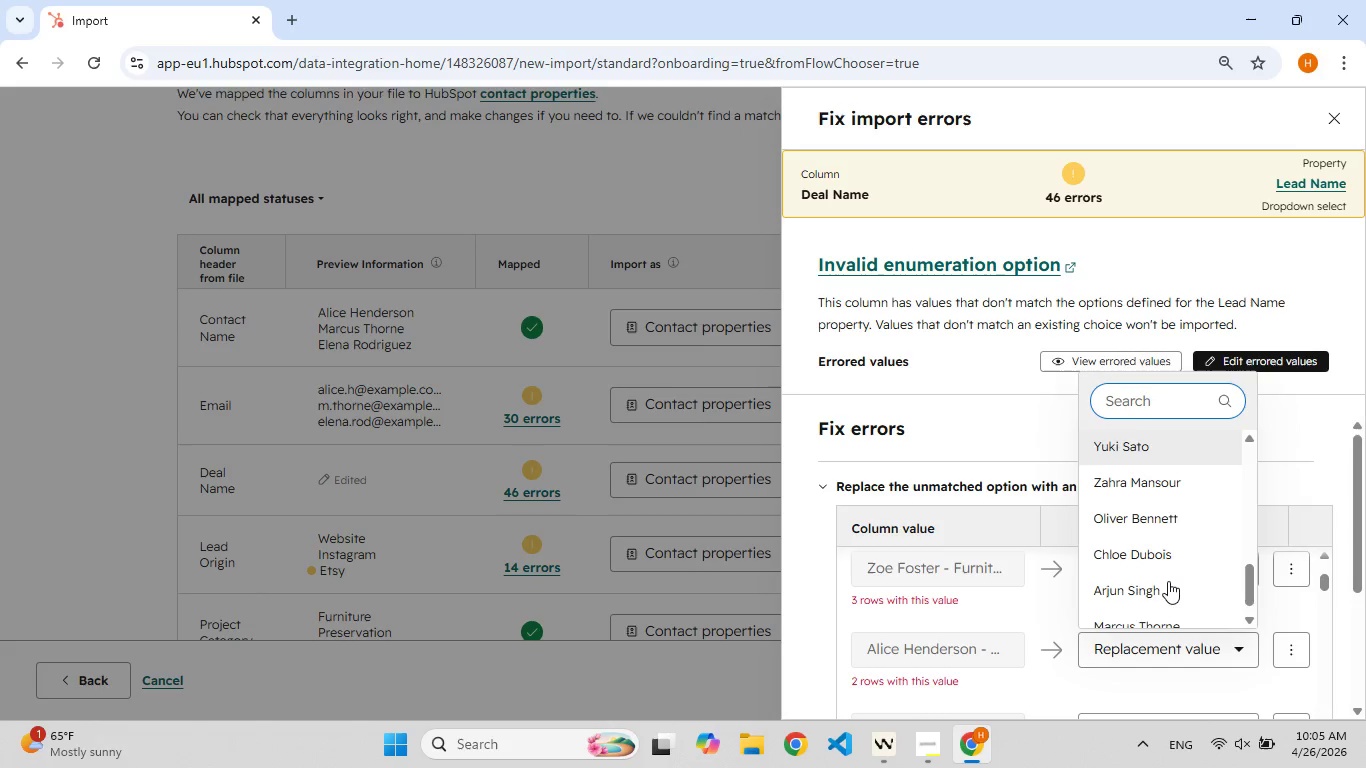 
wait(18.77)
 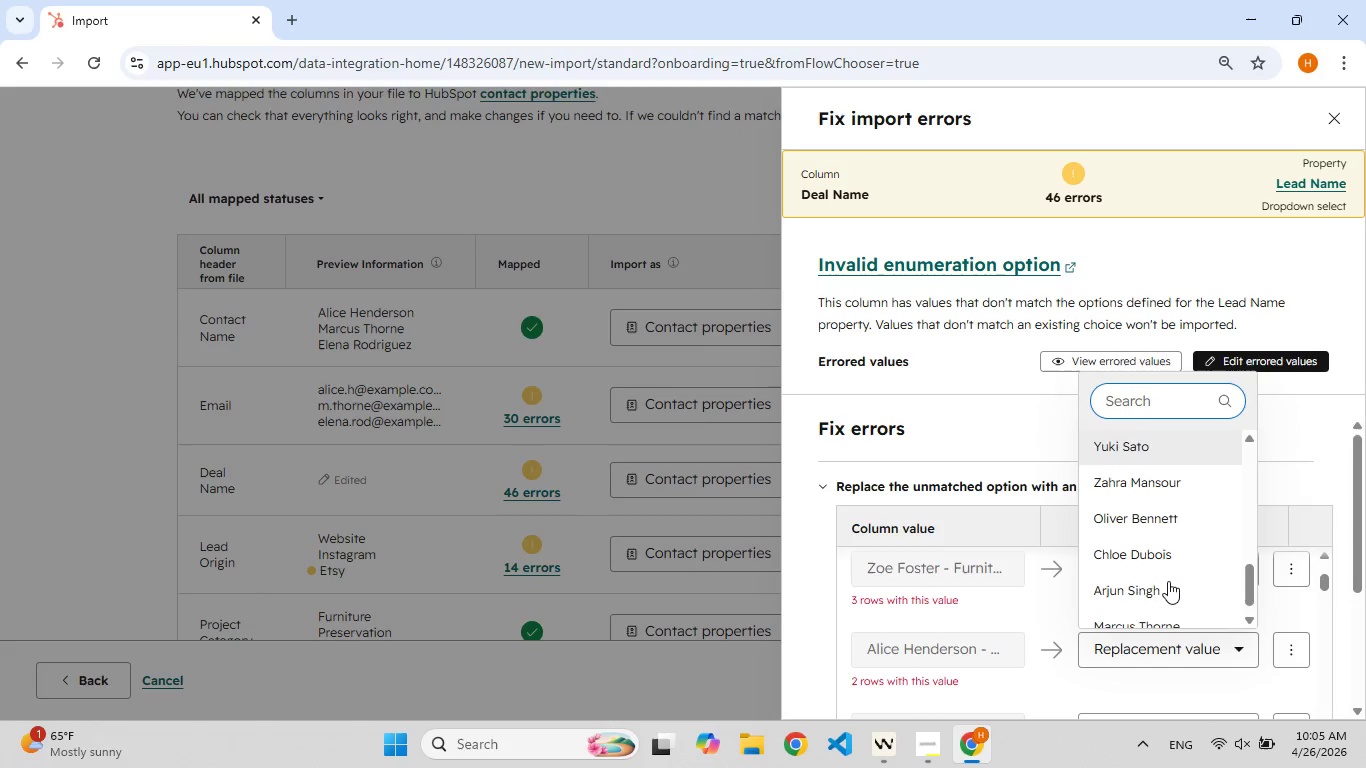 
left_click([1173, 526])
 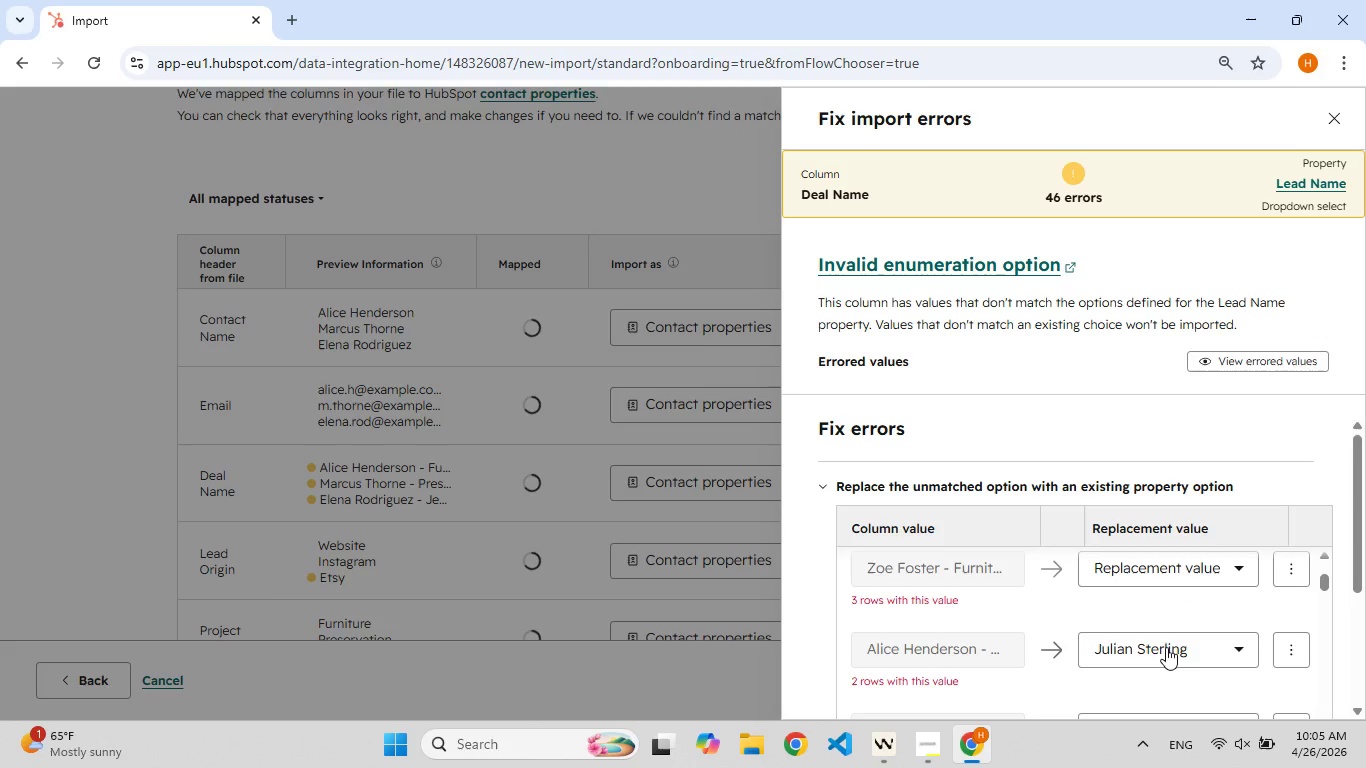 
left_click([1166, 647])
 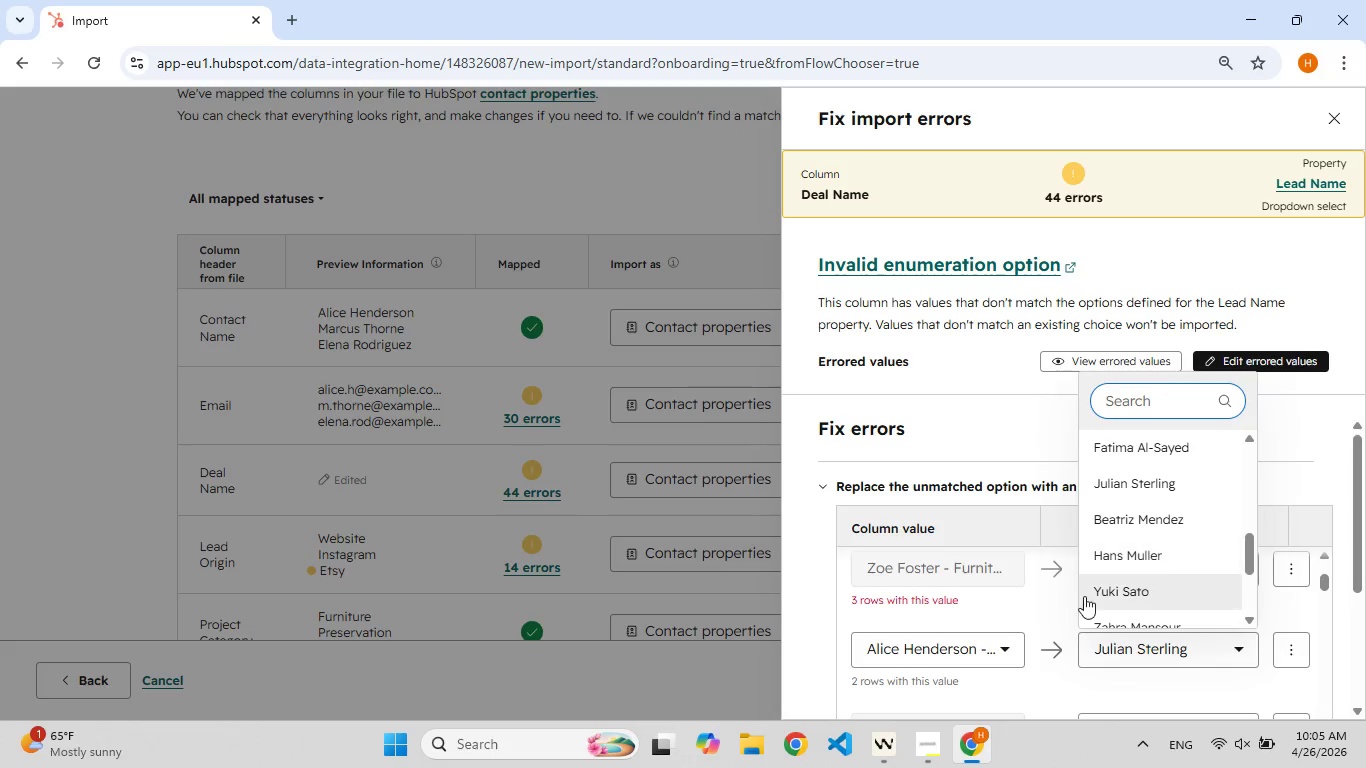 
left_click([1027, 612])
 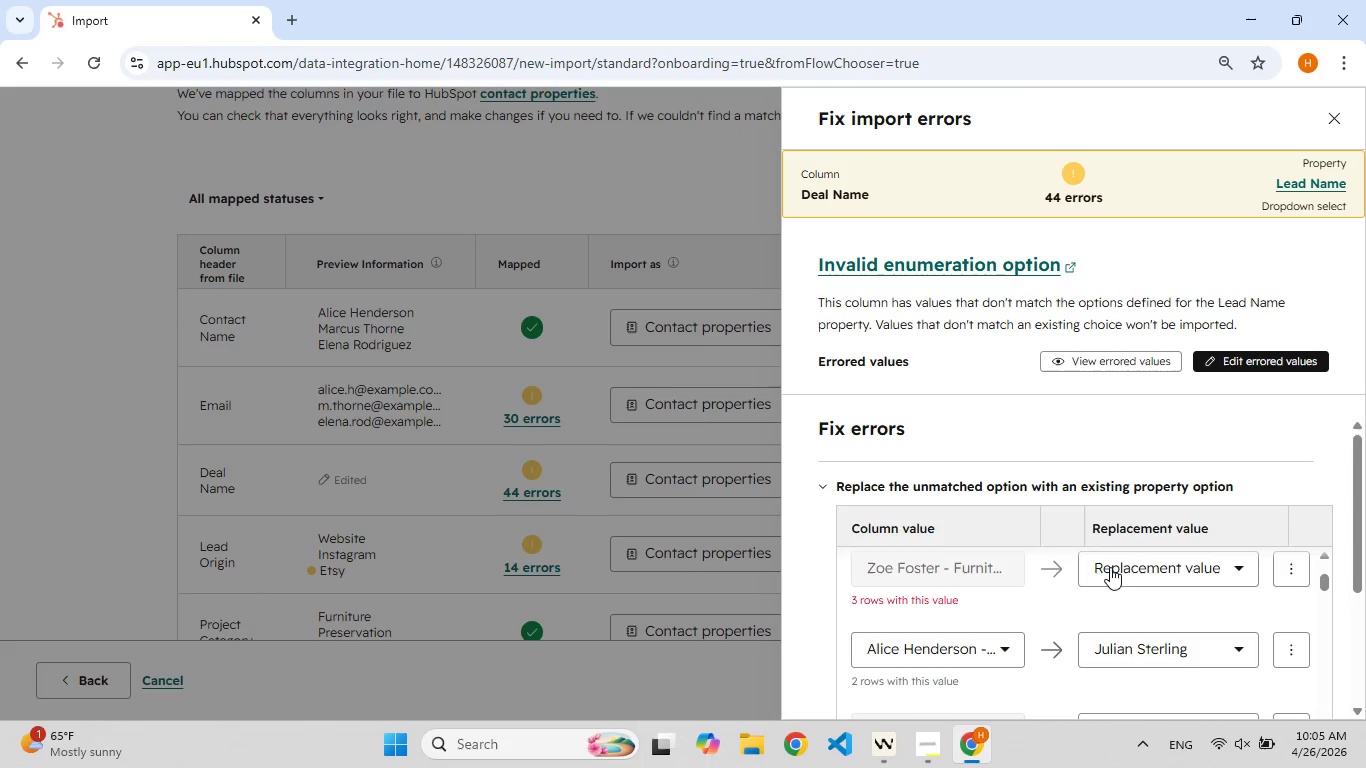 
left_click([1110, 567])
 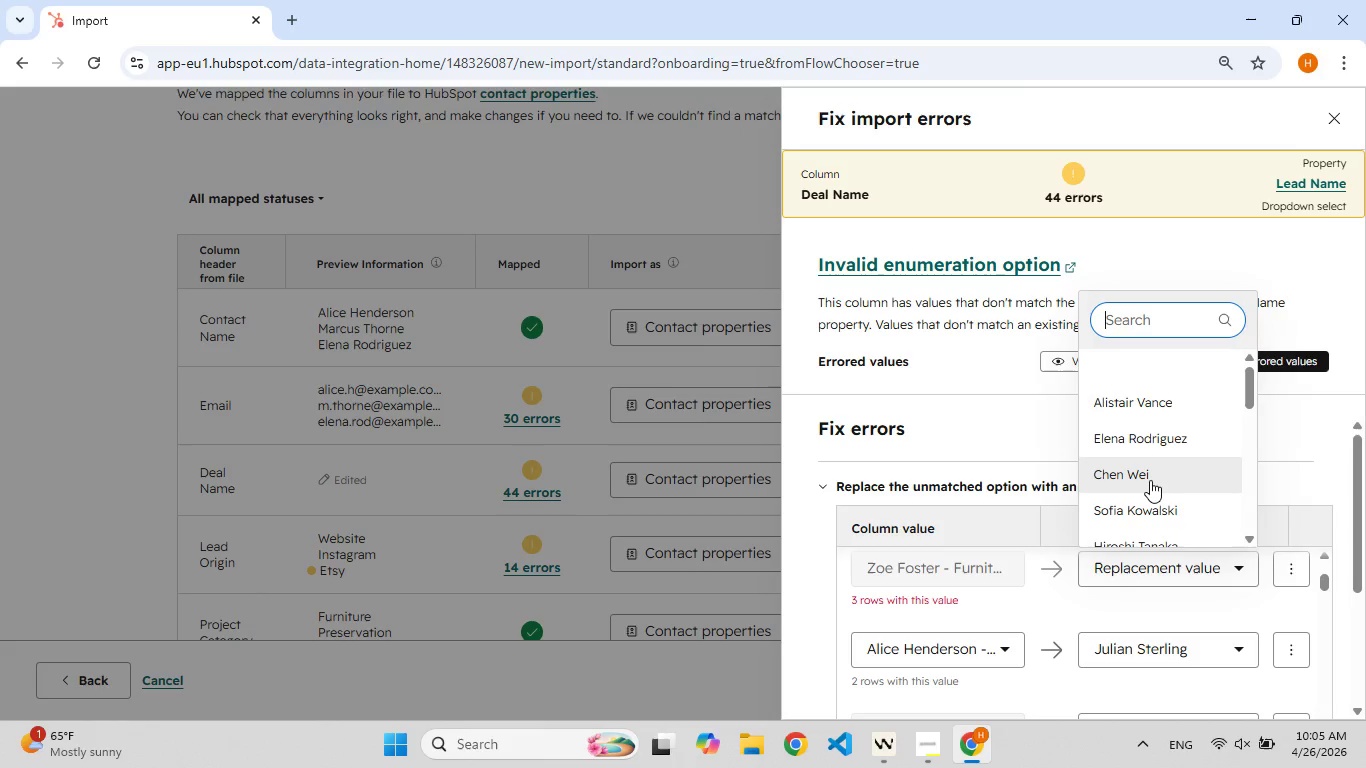 
left_click([1150, 480])
 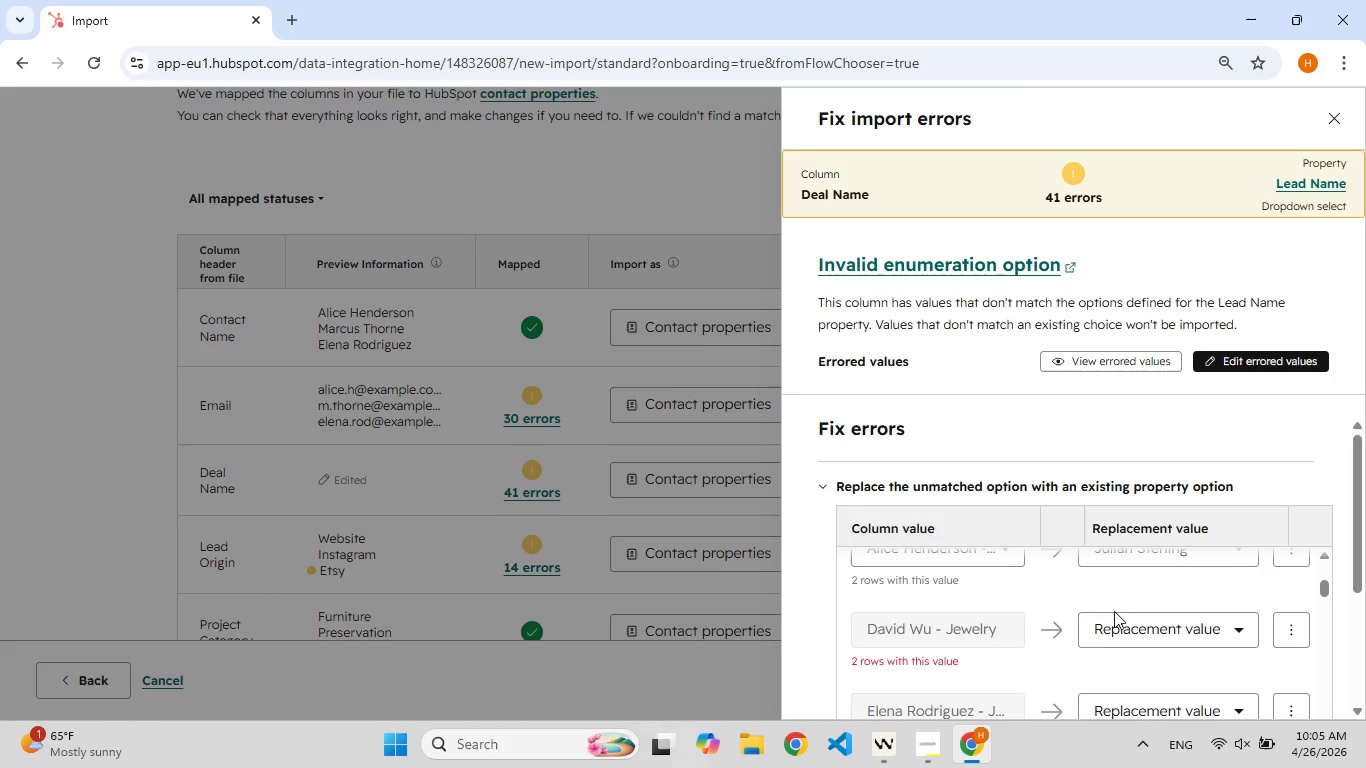 
left_click([1131, 621])
 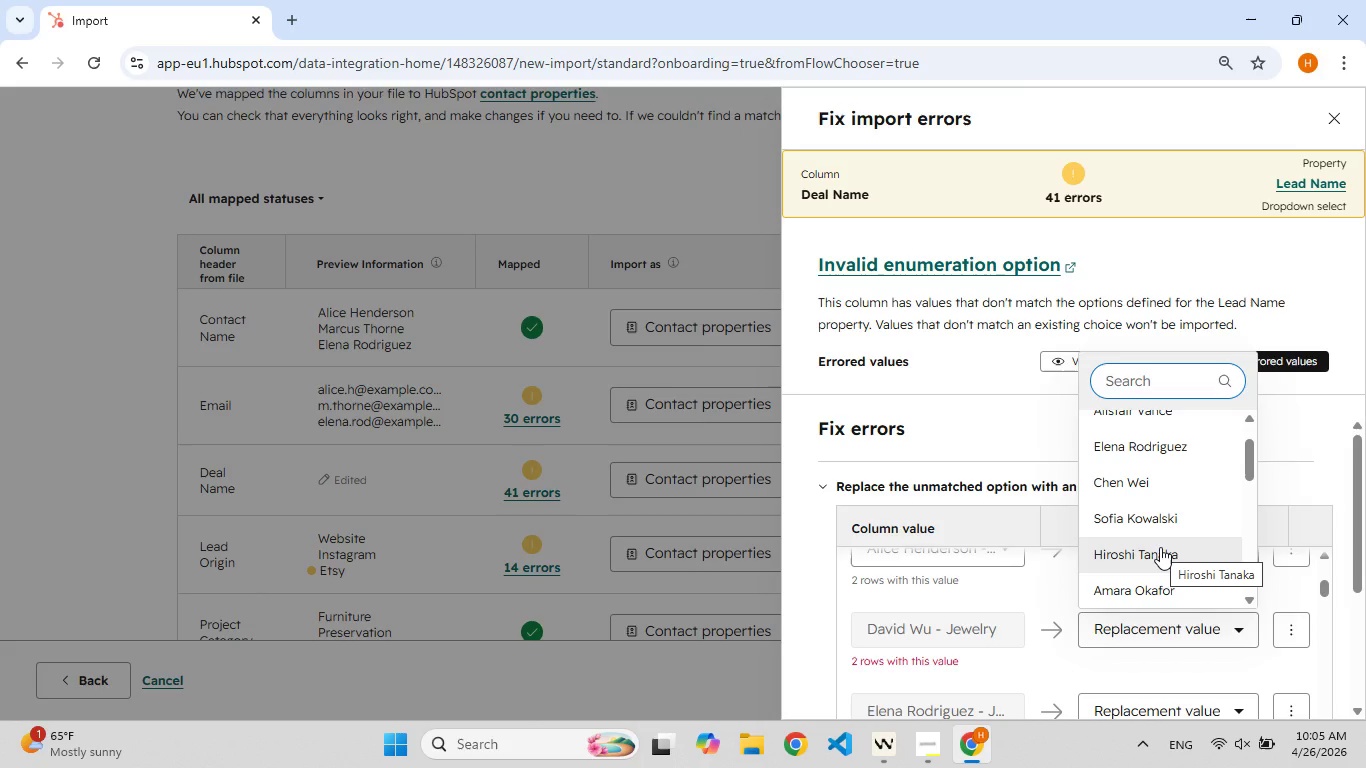 
wait(14.5)
 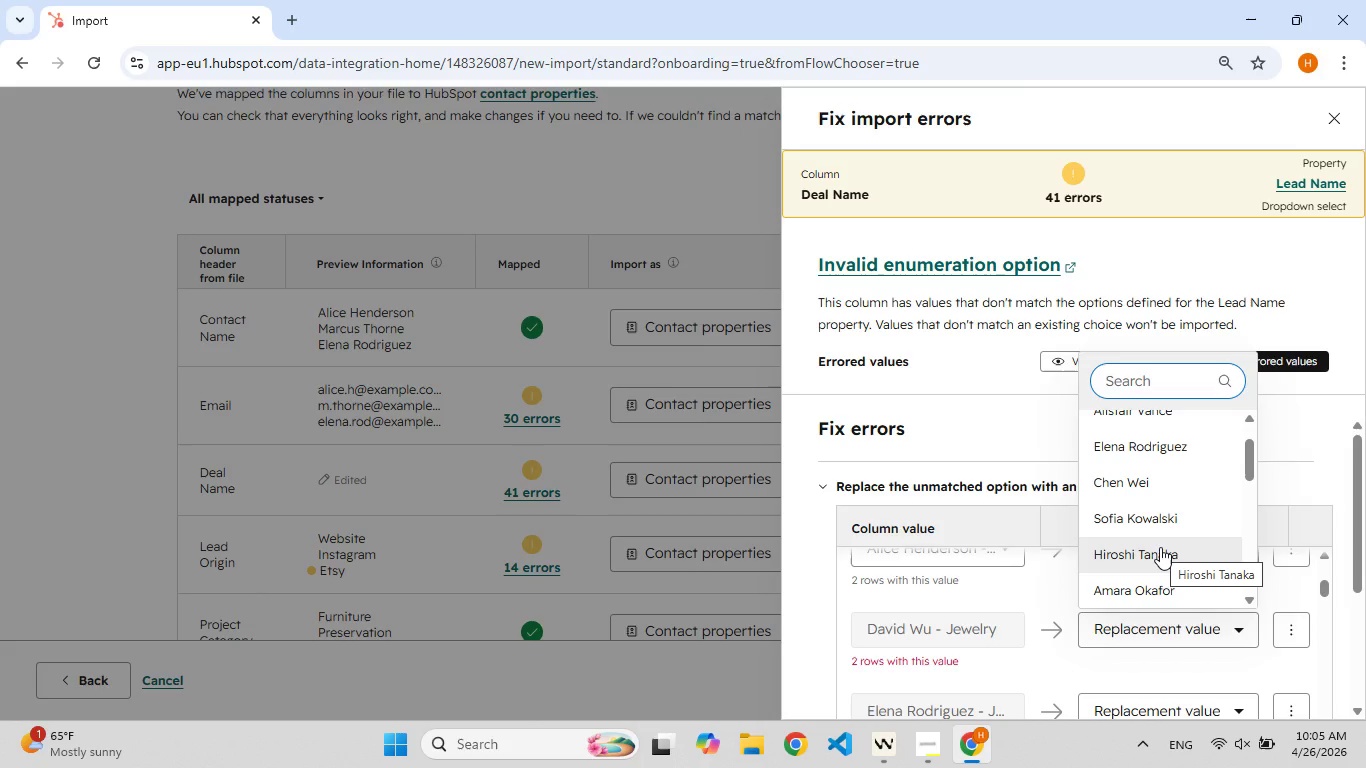 
left_click([1160, 547])
 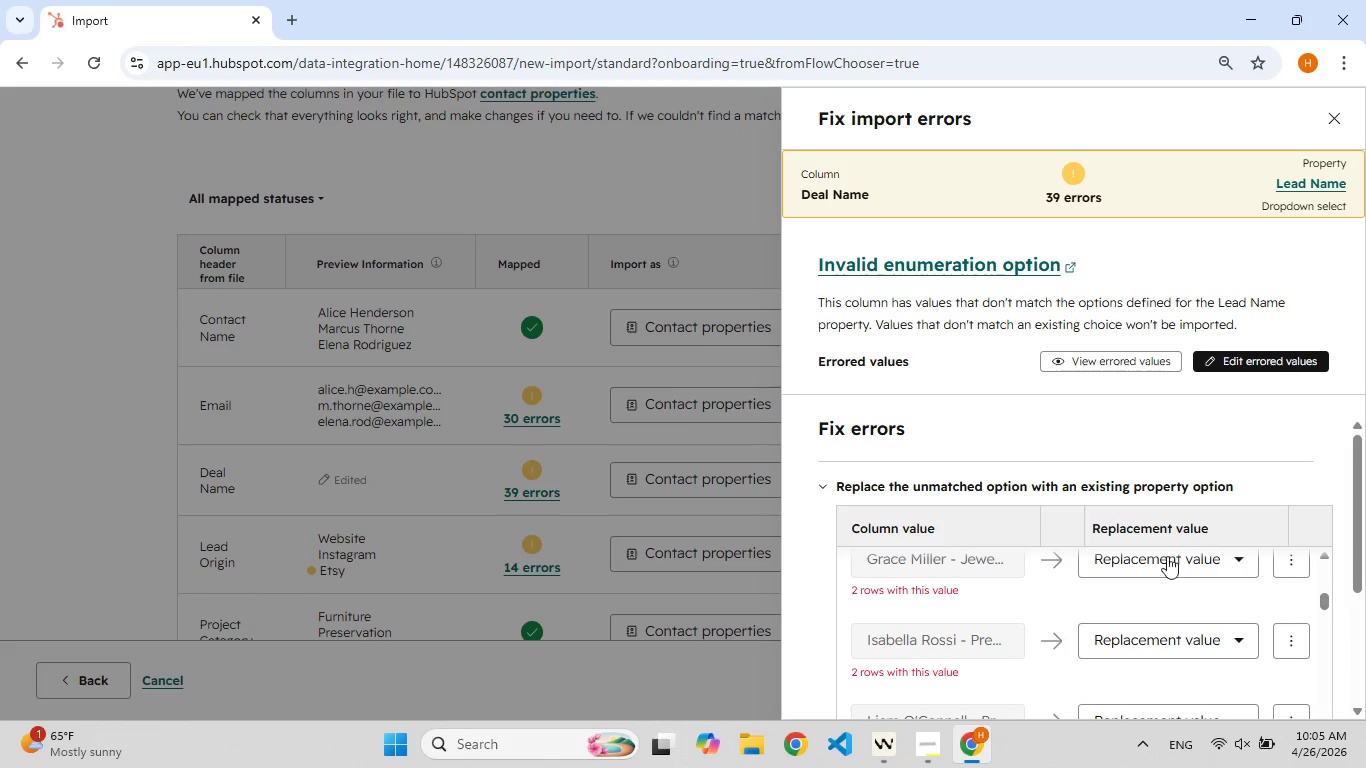 
left_click([1164, 557])
 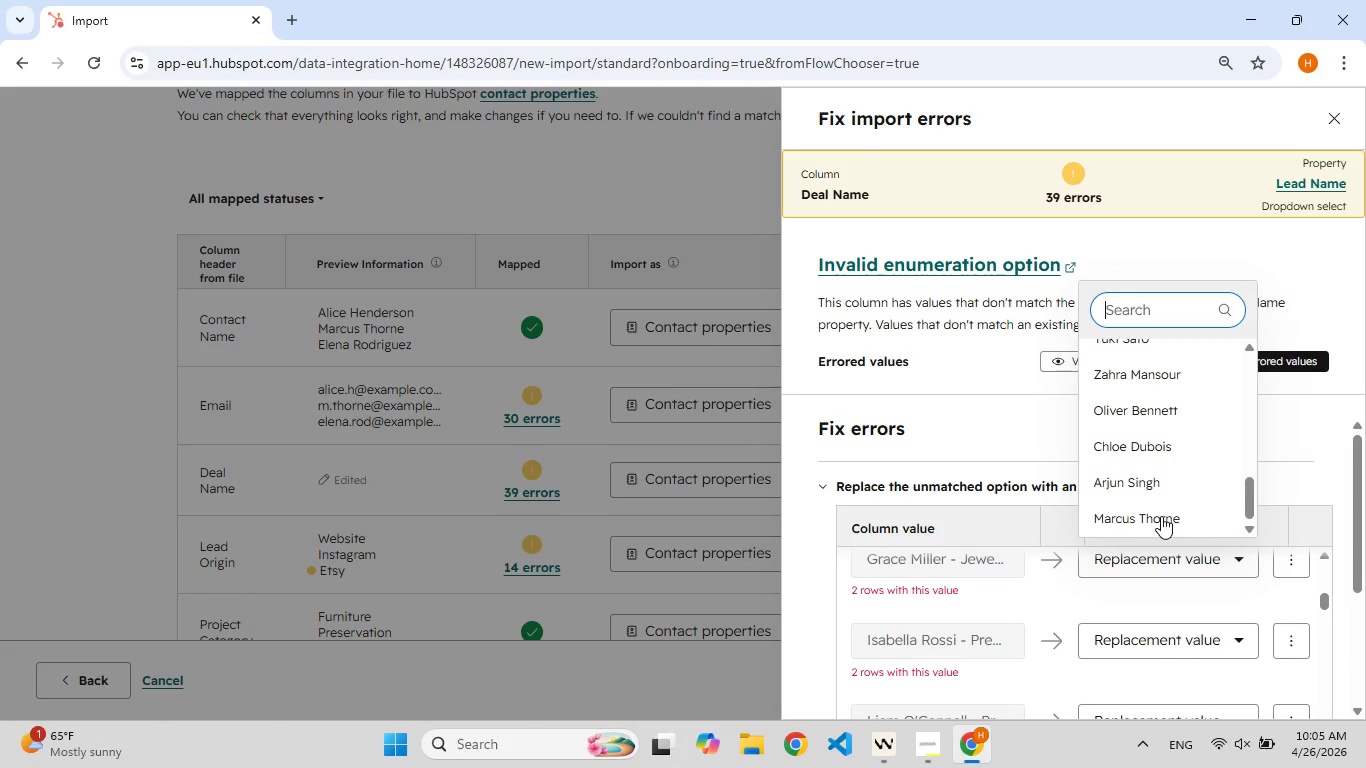 
left_click([1157, 513])
 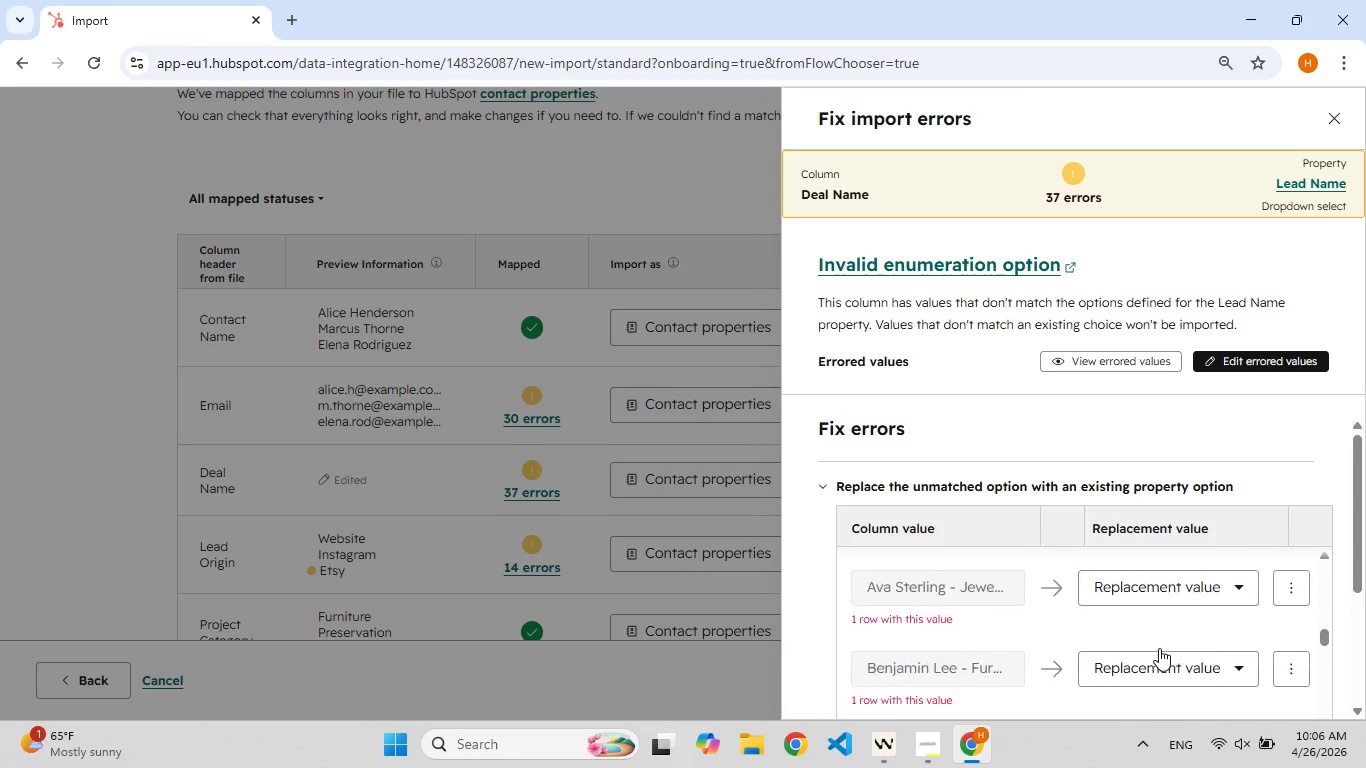 
wait(8.2)
 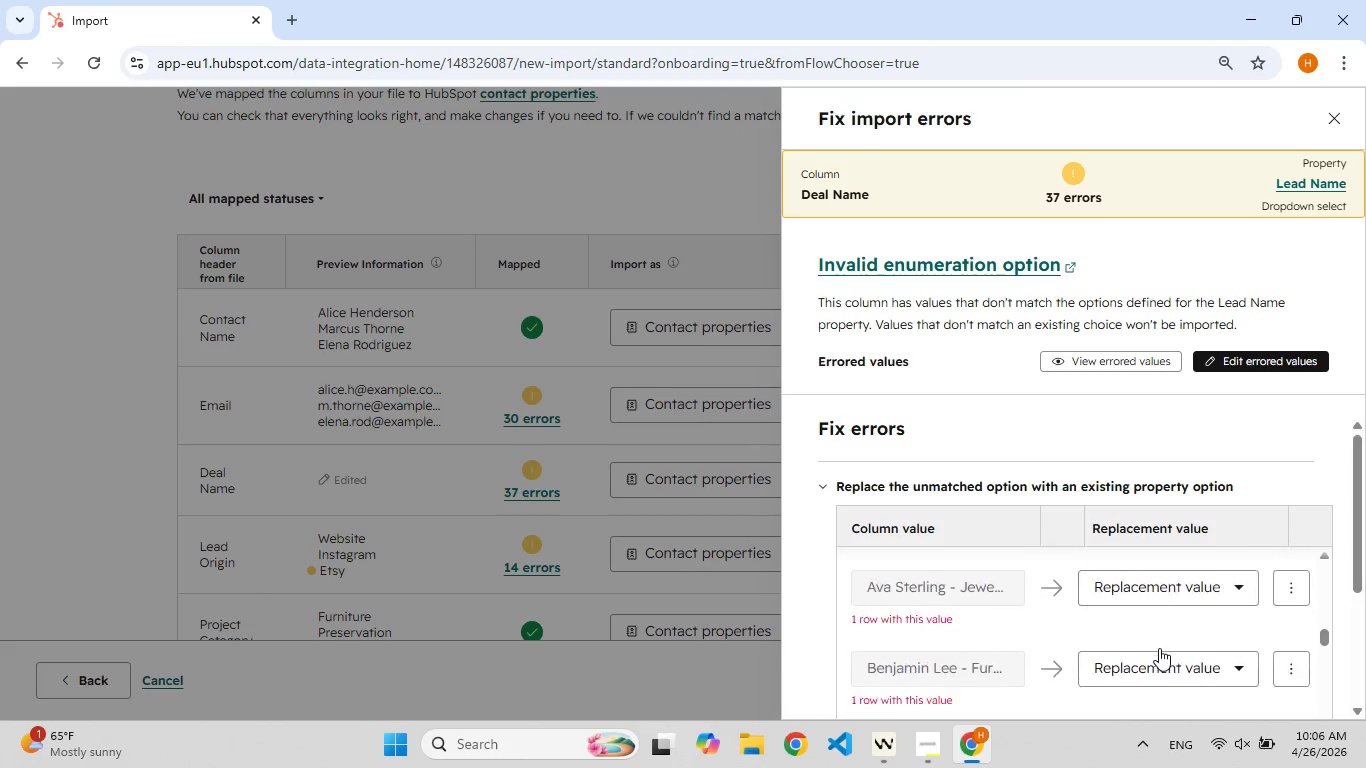 
left_click([1156, 480])
 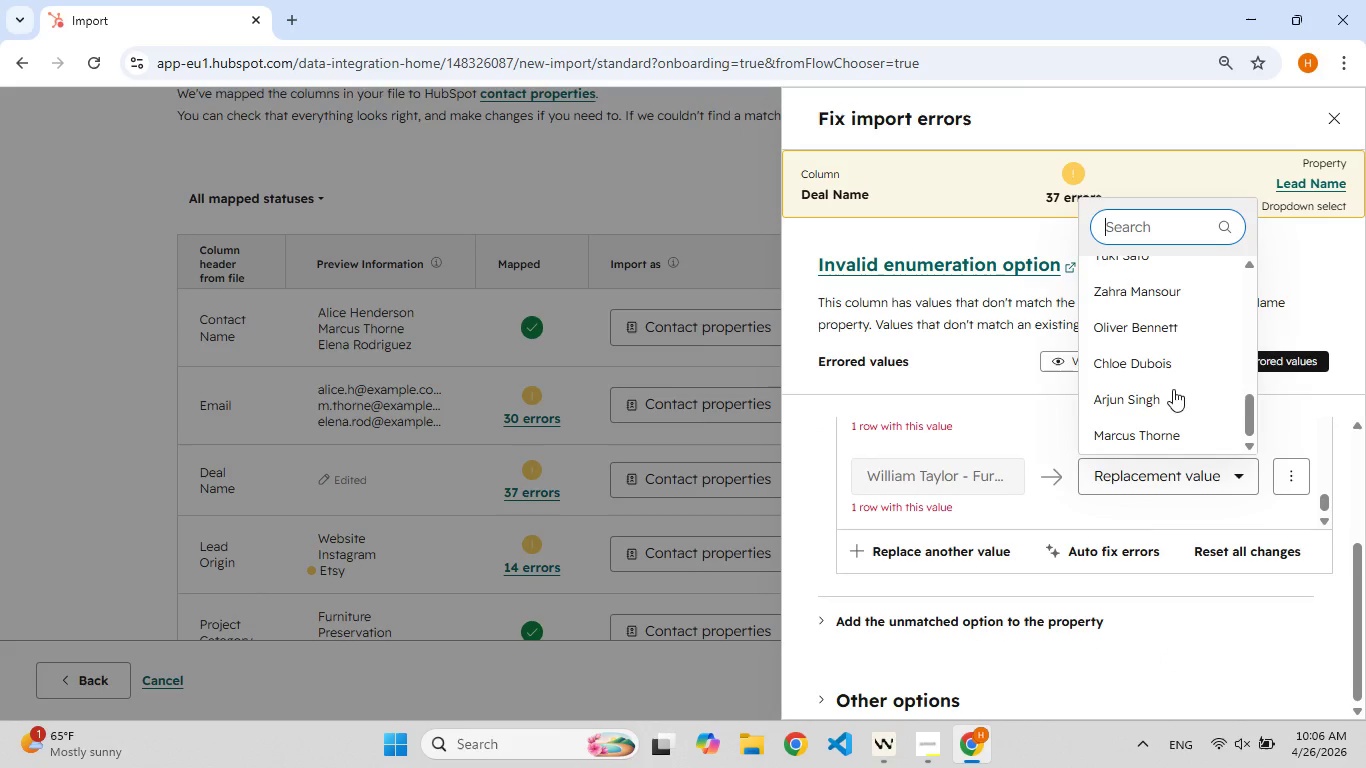 
left_click([1151, 390])
 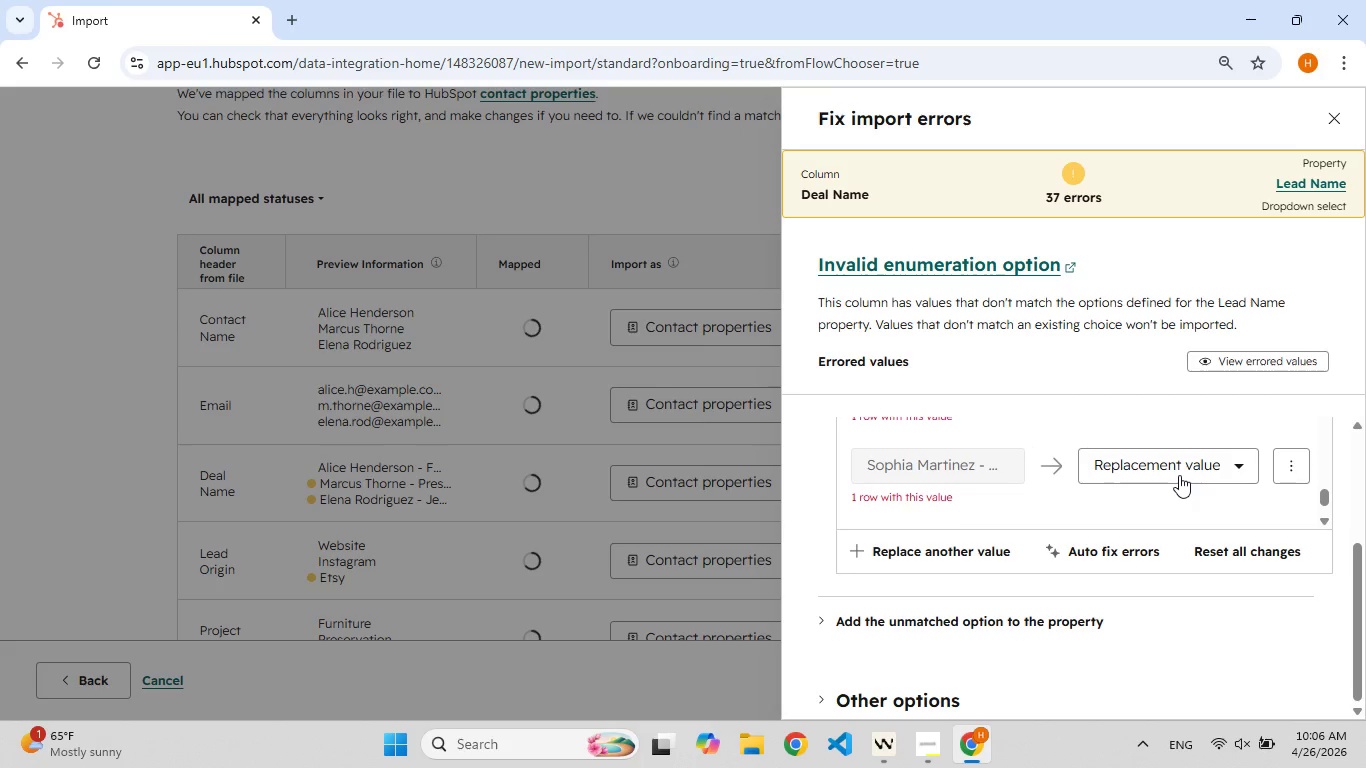 
left_click([1179, 473])
 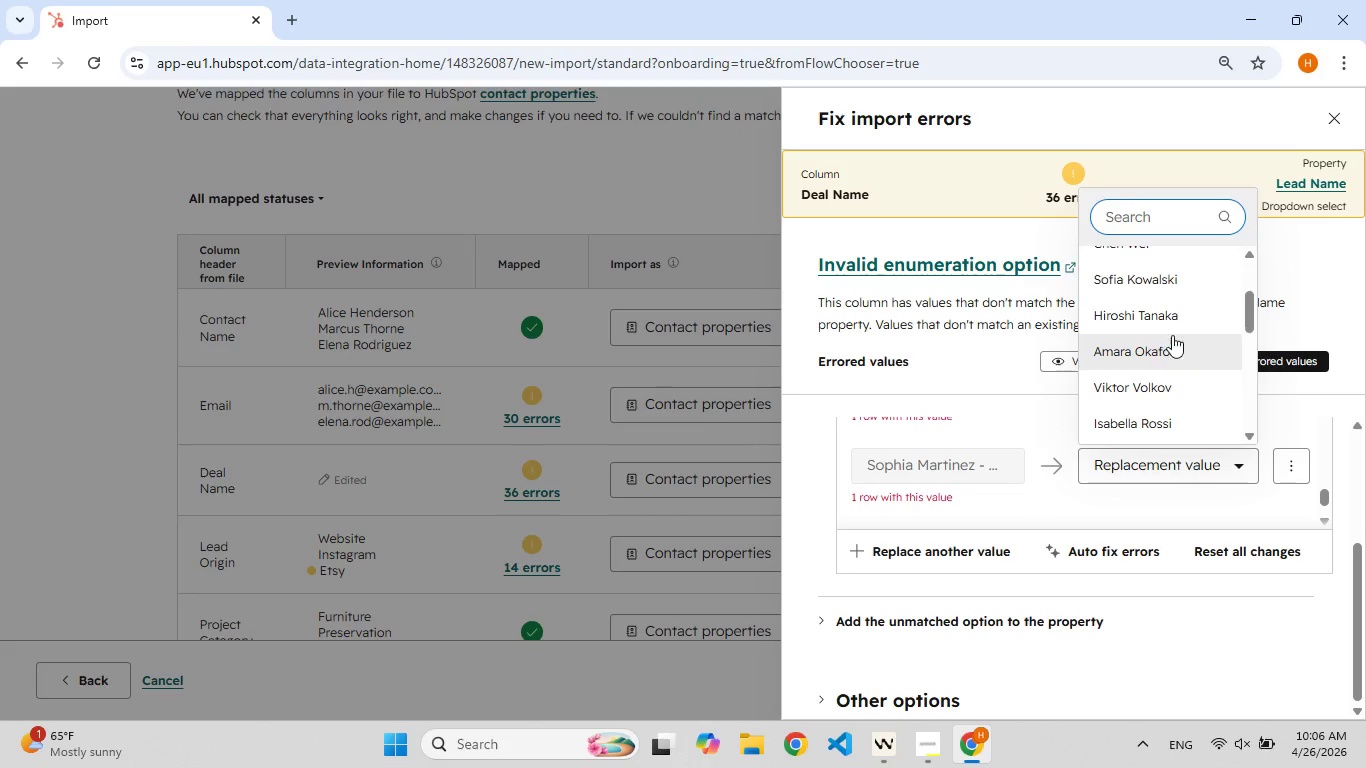 
left_click([1173, 283])
 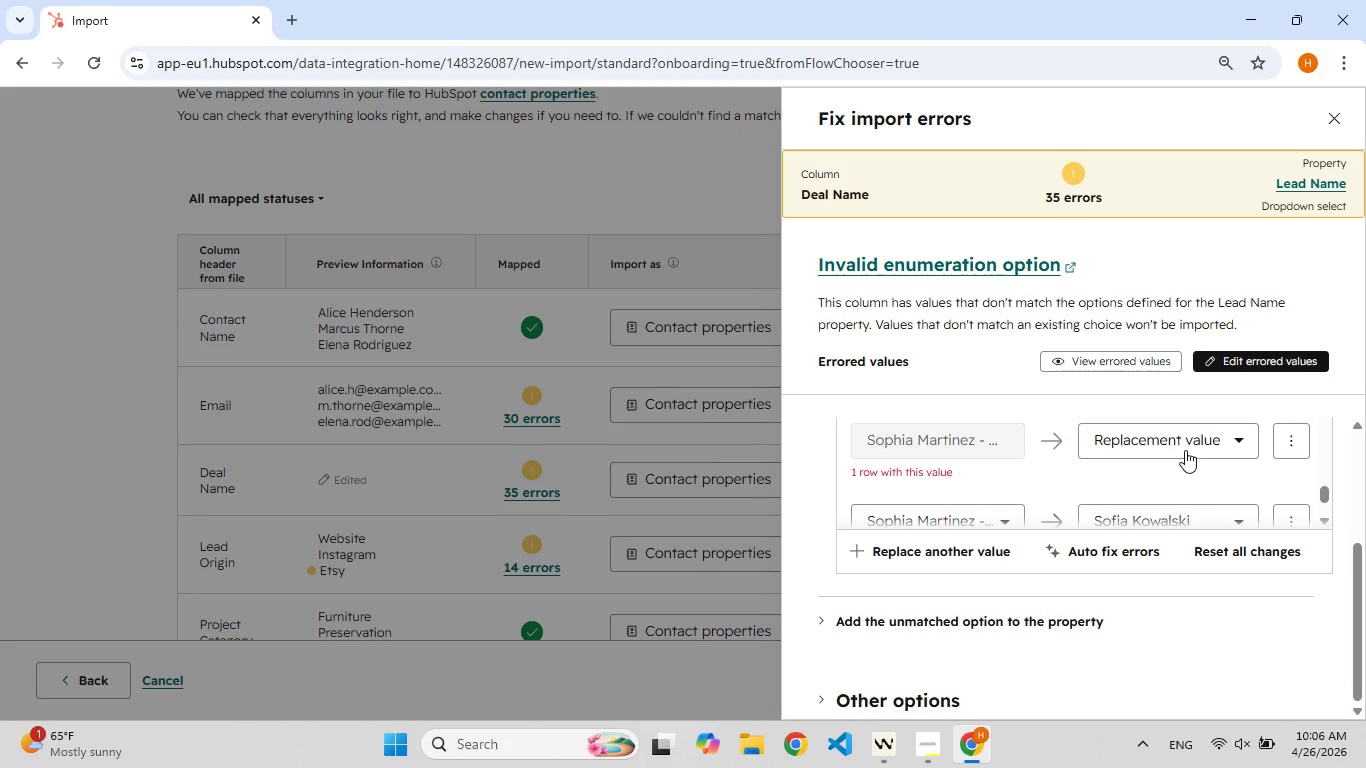 
left_click([1184, 438])
 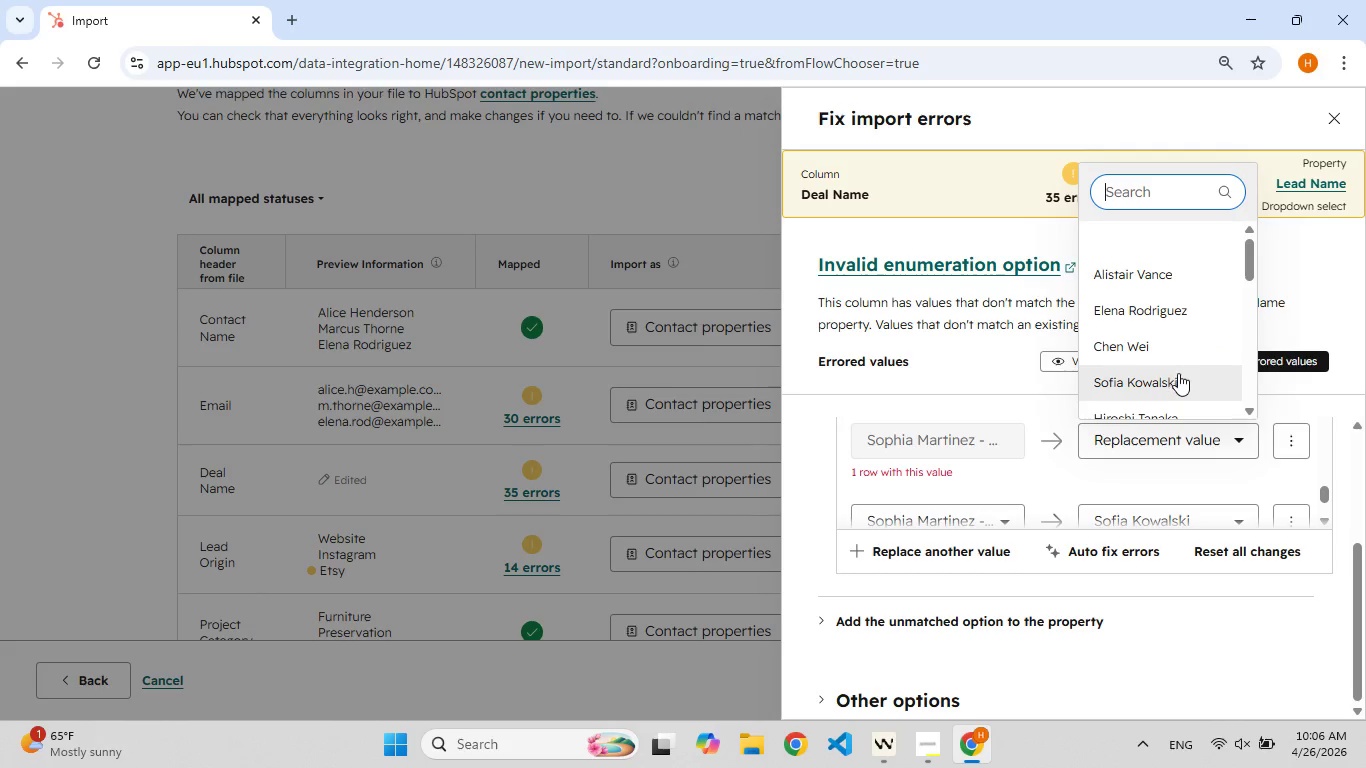 
left_click([1176, 376])
 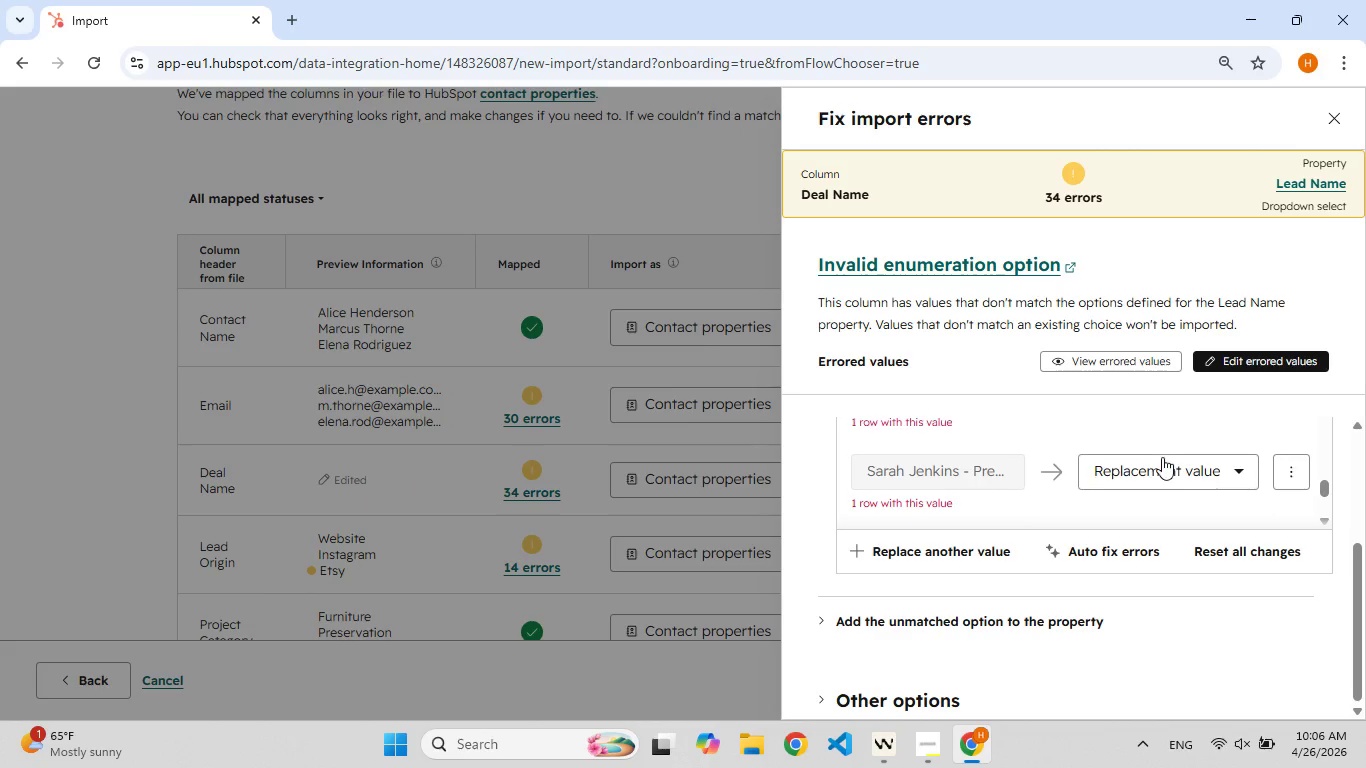 
wait(5.14)
 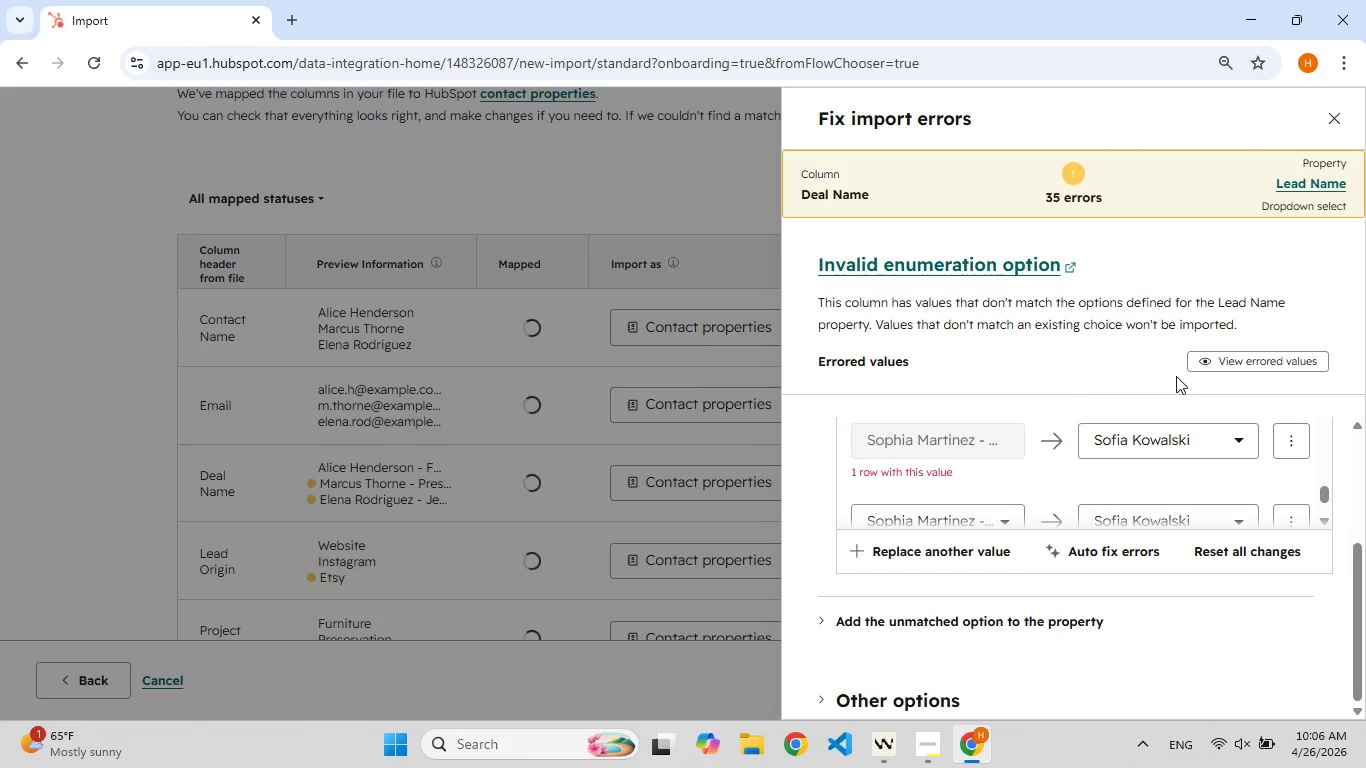 
left_click([1163, 466])
 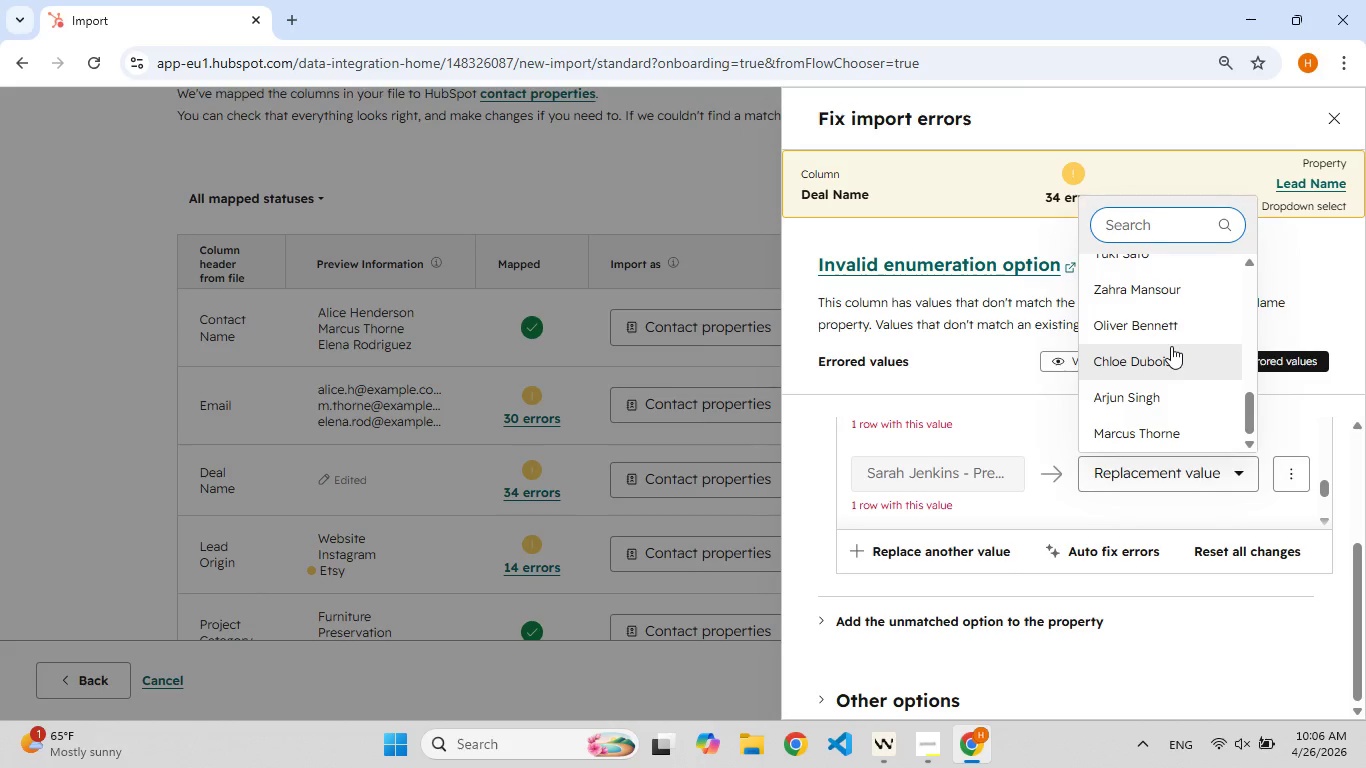 
wait(7.03)
 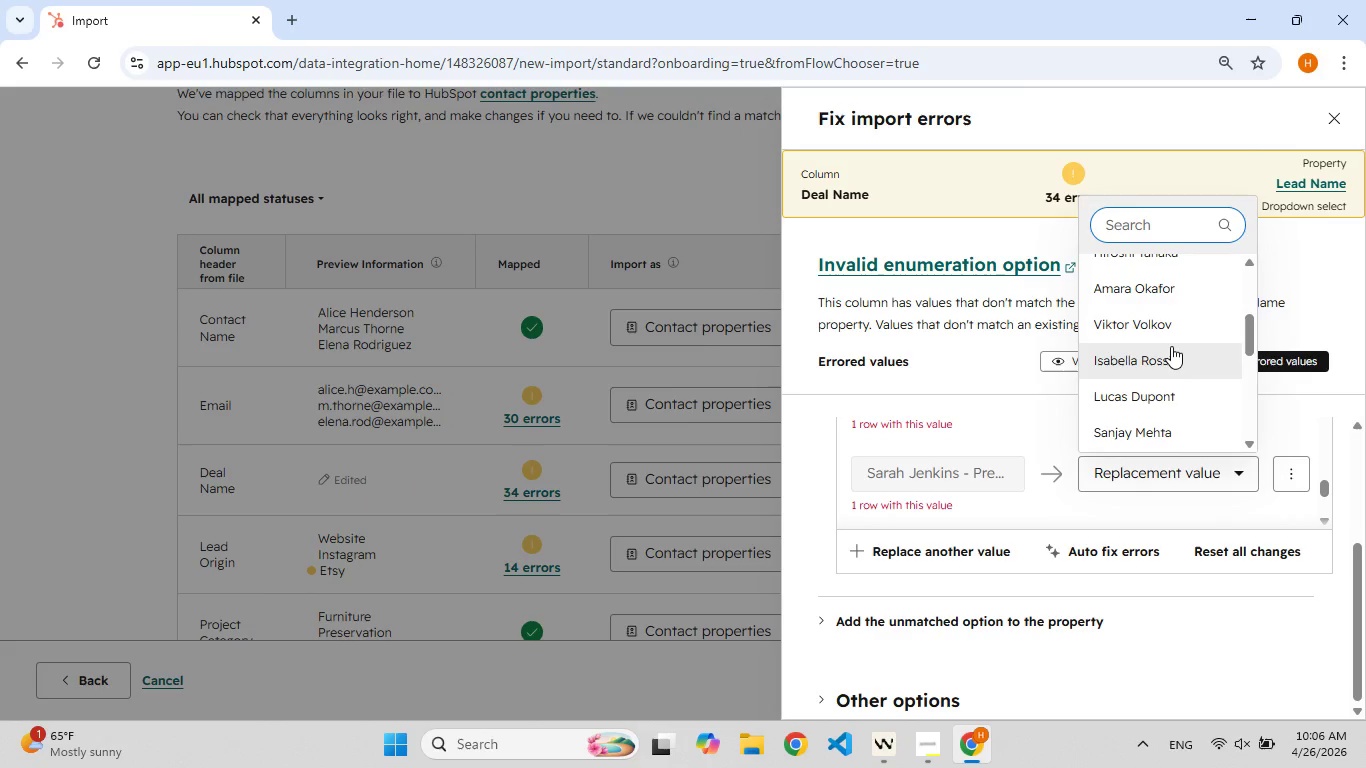 
left_click([1171, 346])
 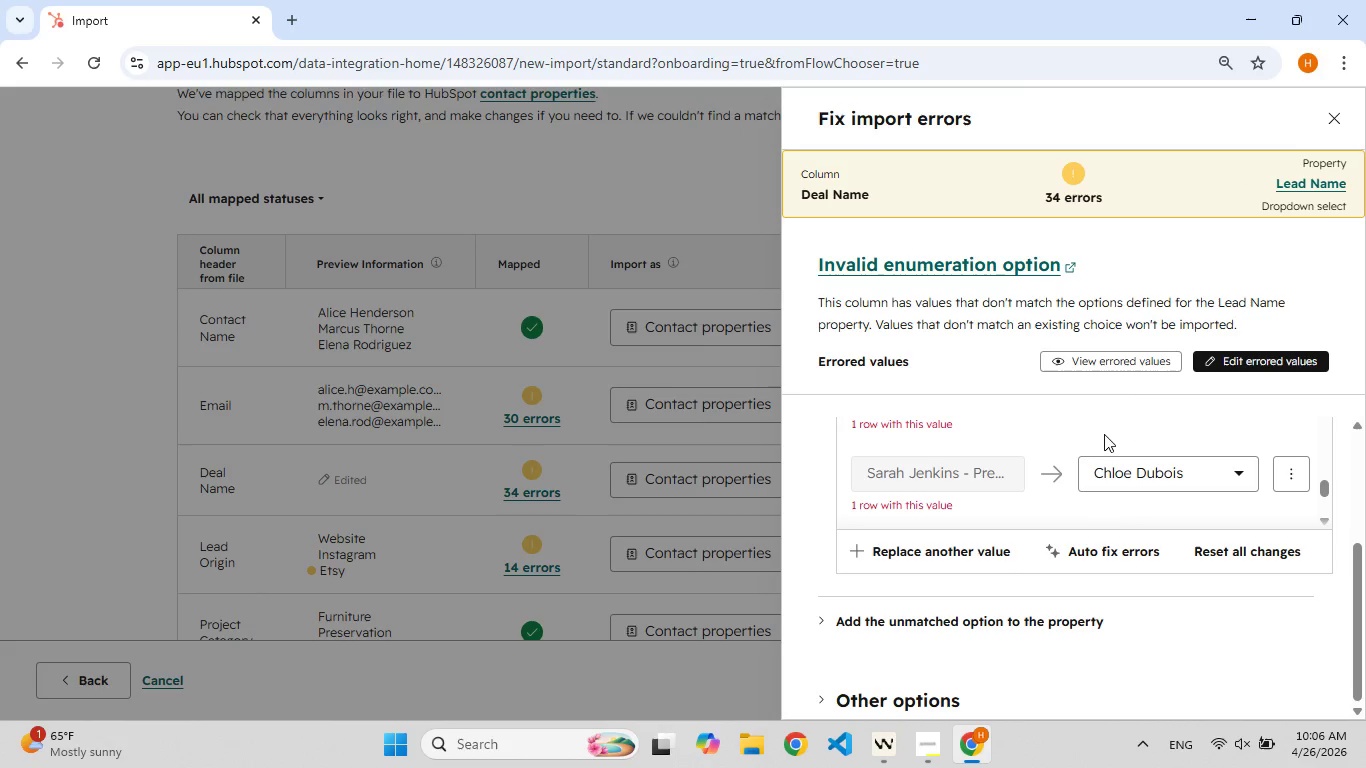 
mouse_move([1127, 456])
 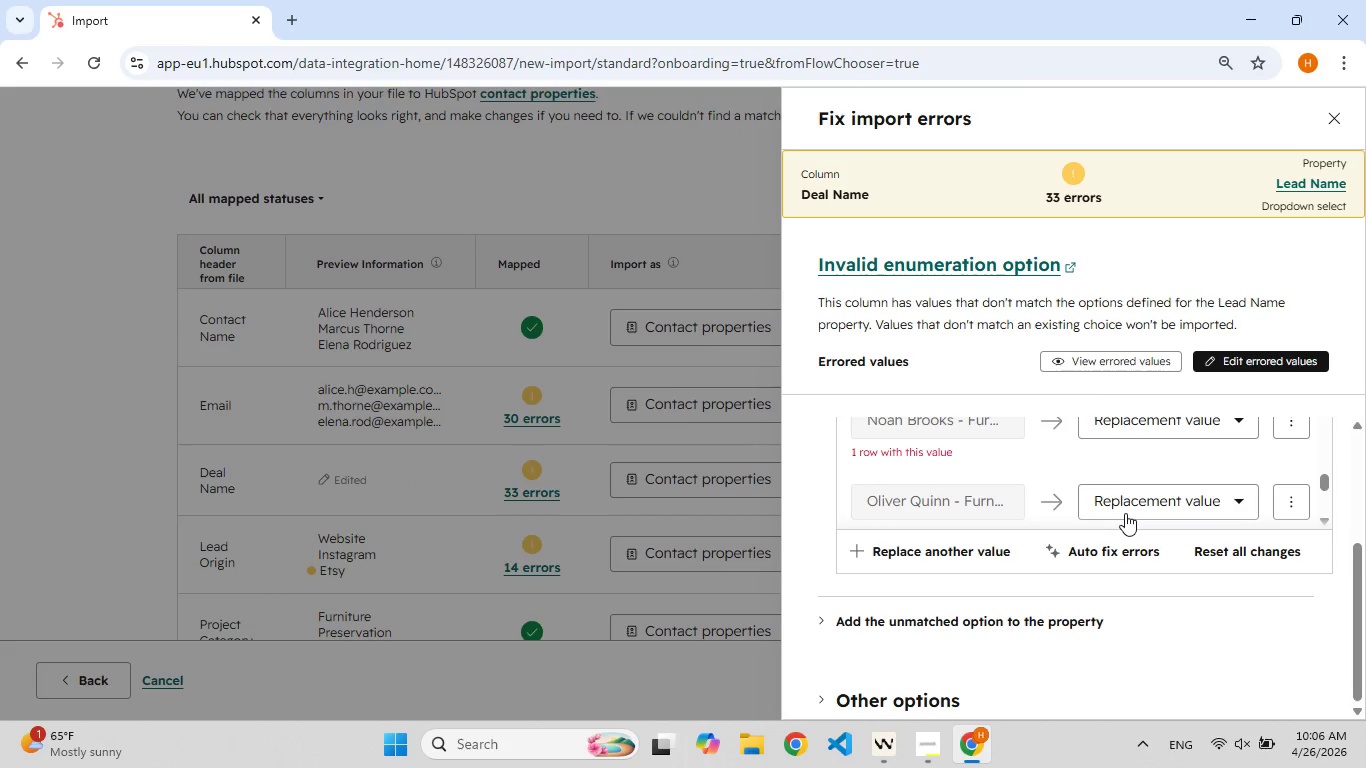 
left_click([1125, 513])
 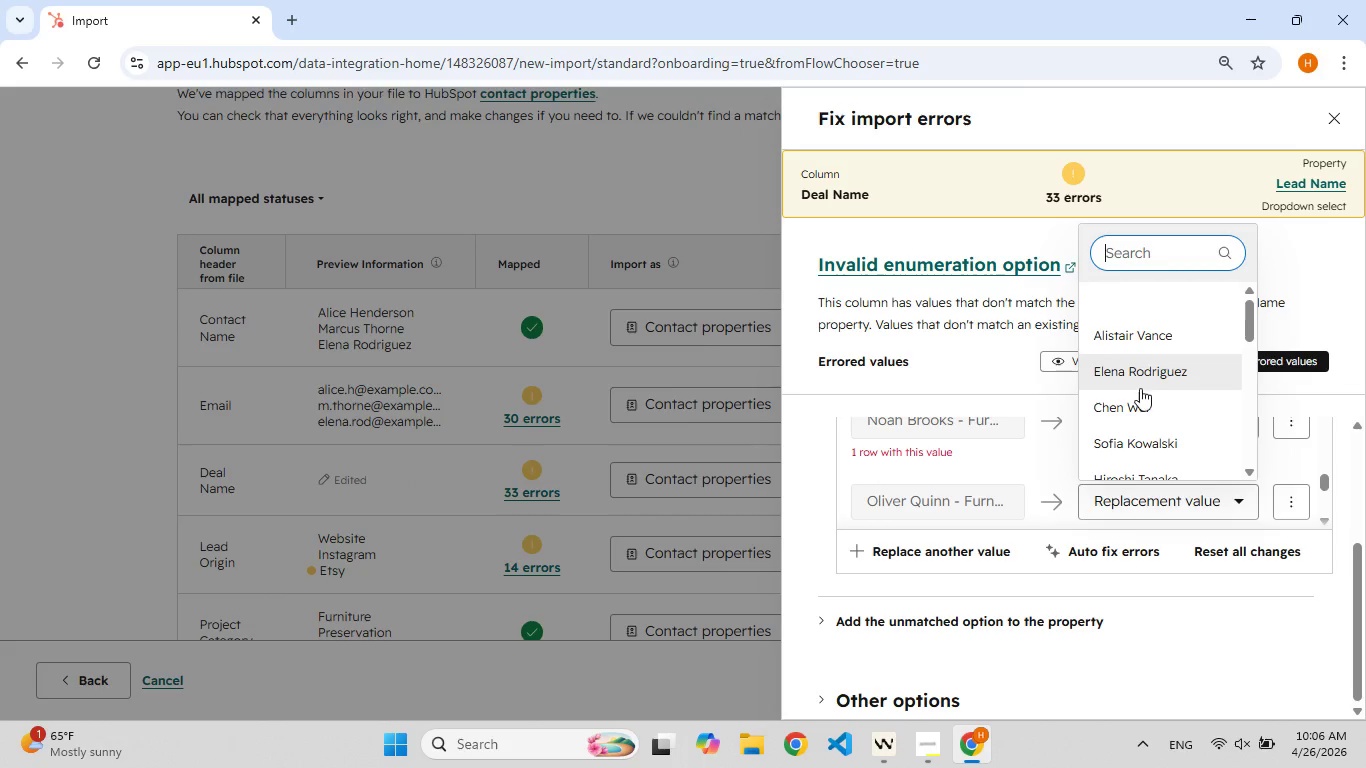 
left_click([1140, 391])
 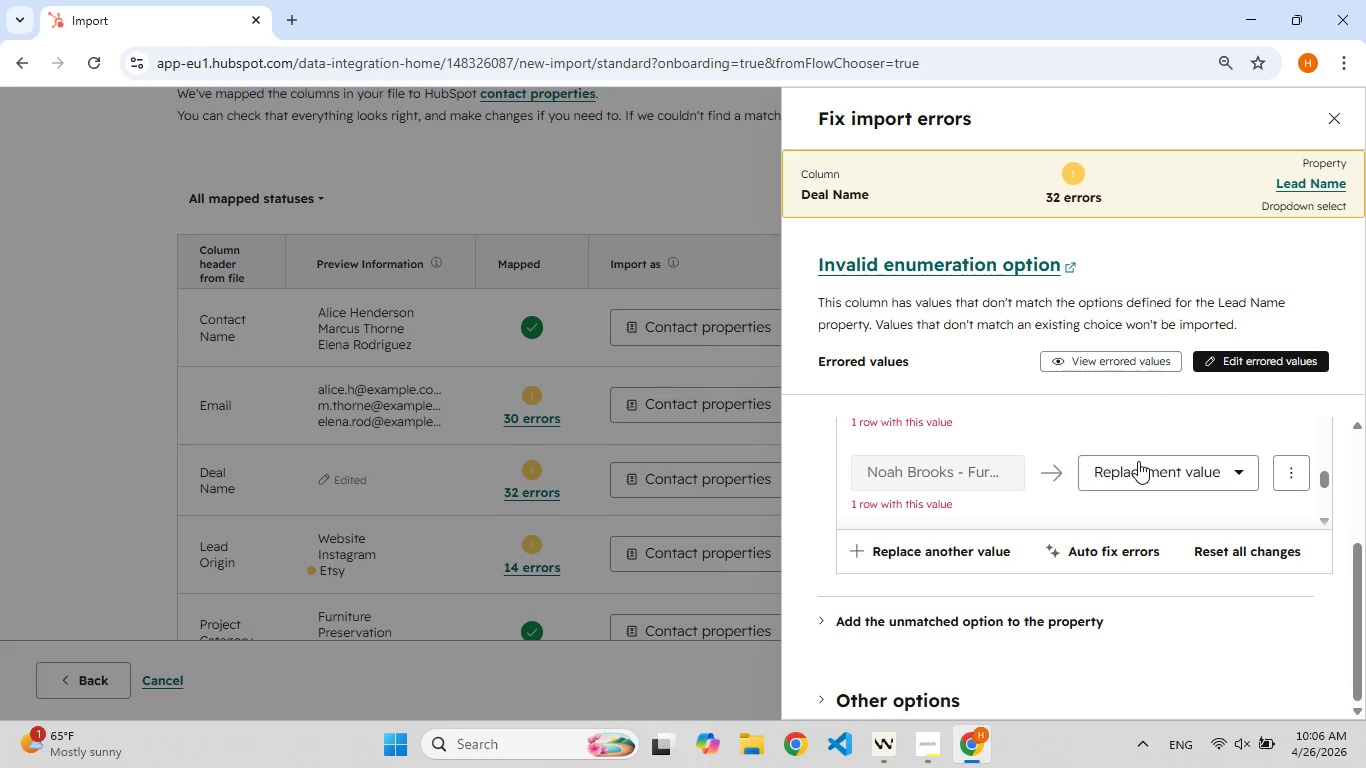 
left_click([1137, 458])
 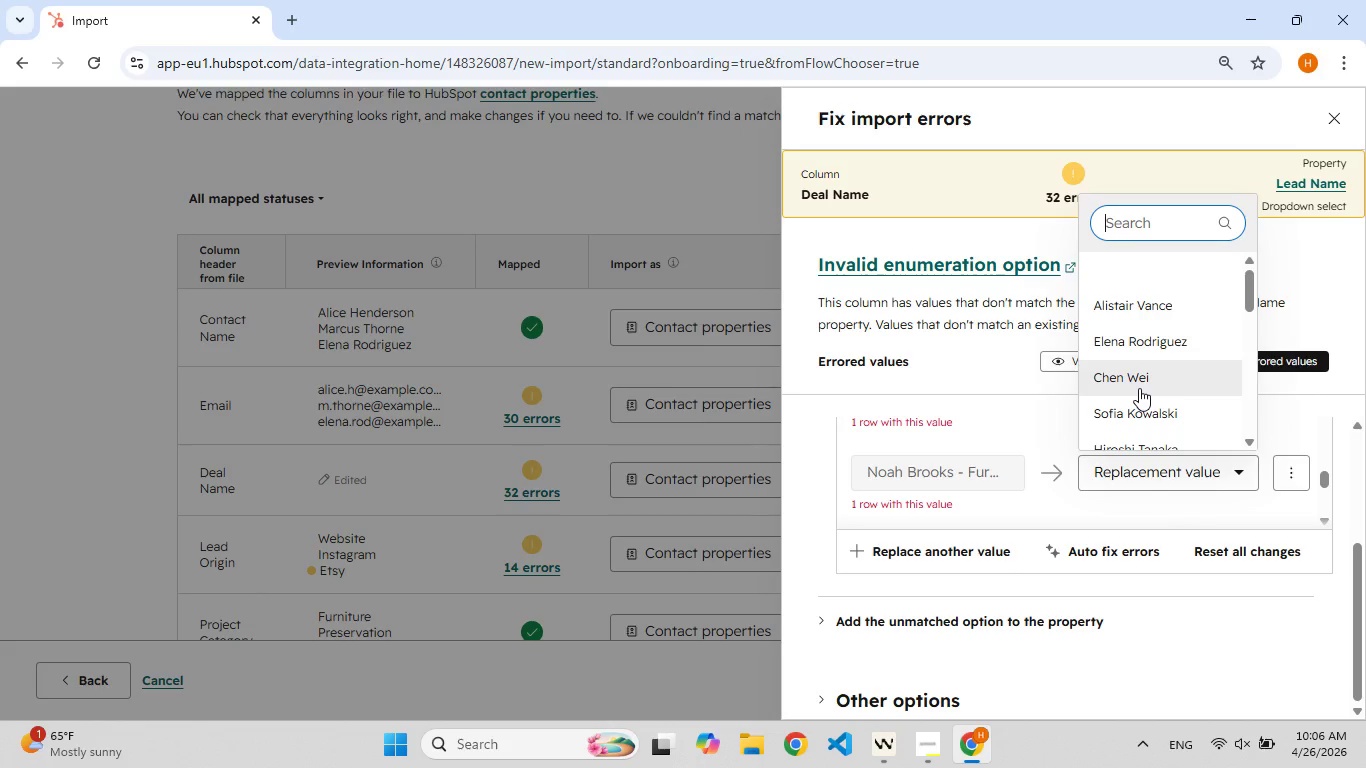 
left_click([1139, 388])
 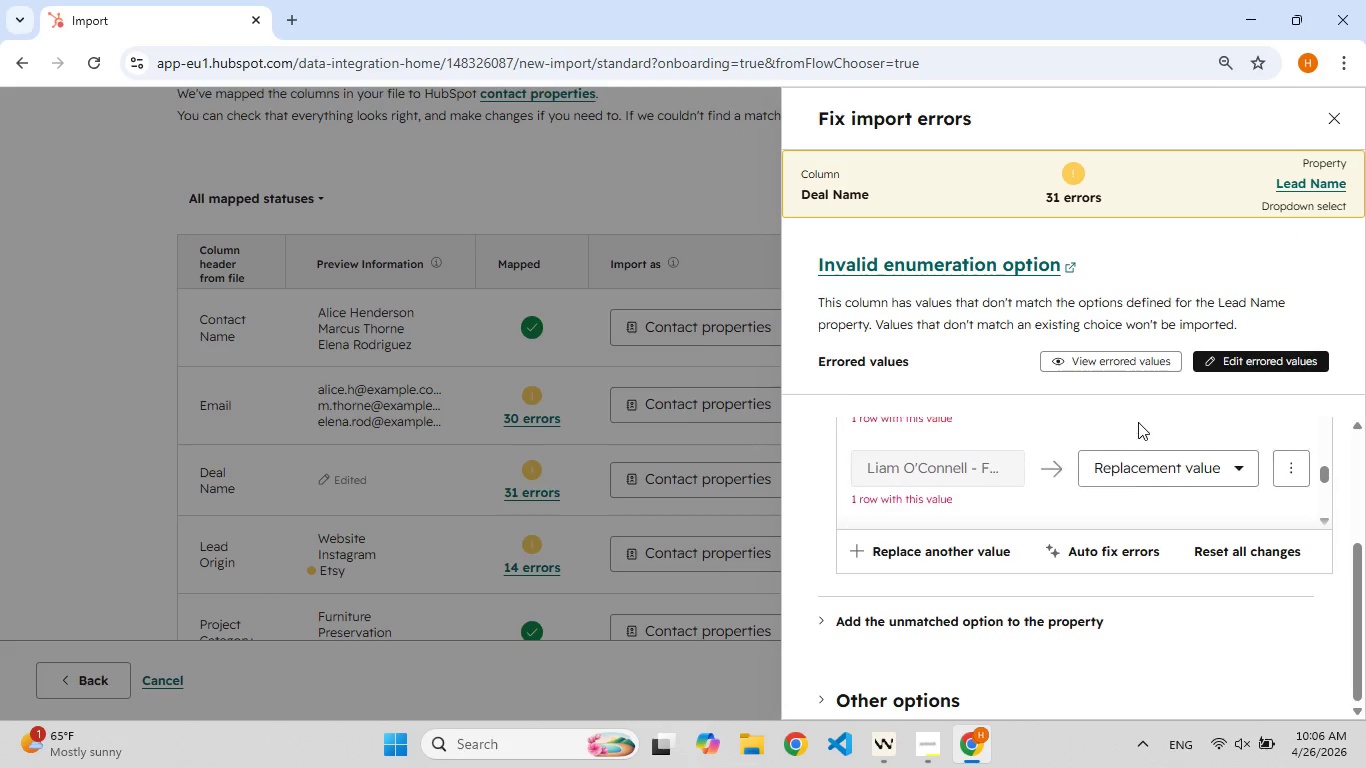 
left_click([1151, 464])
 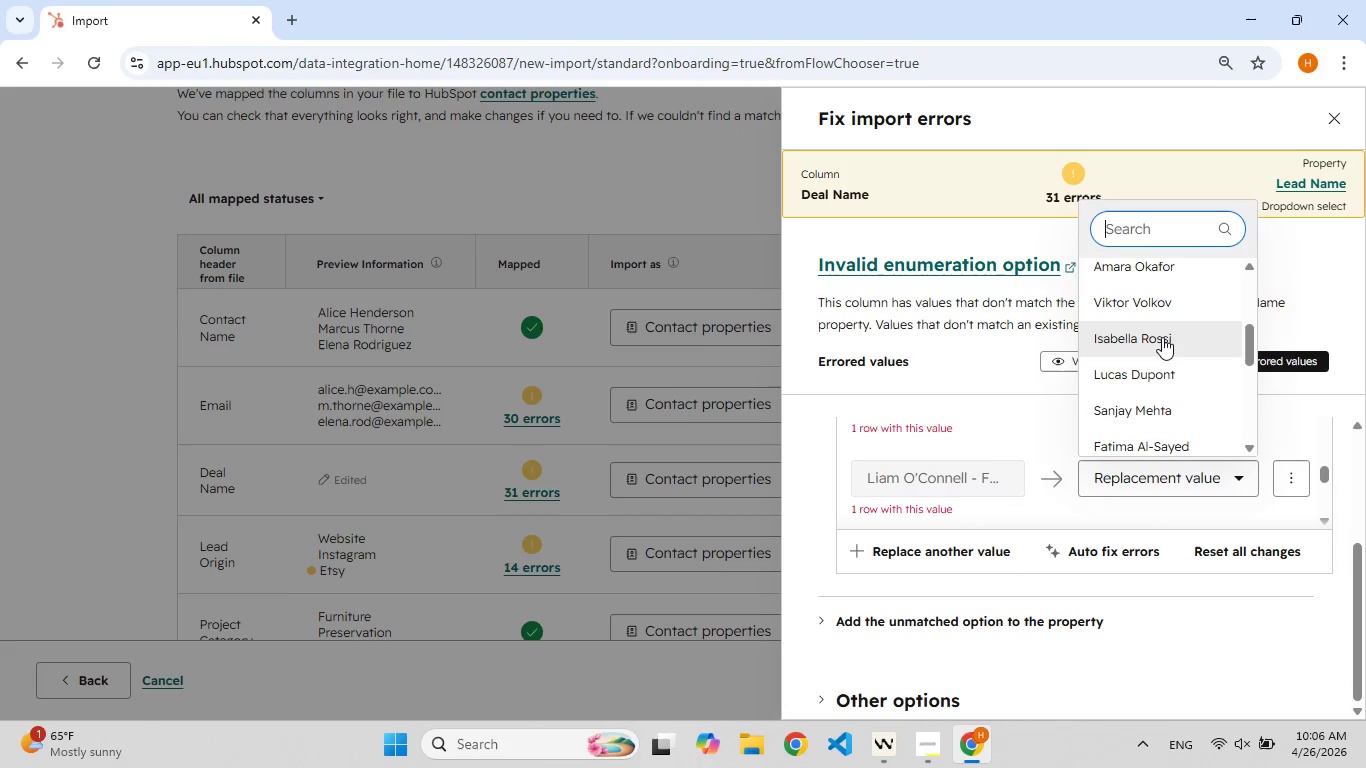 
left_click([1162, 304])
 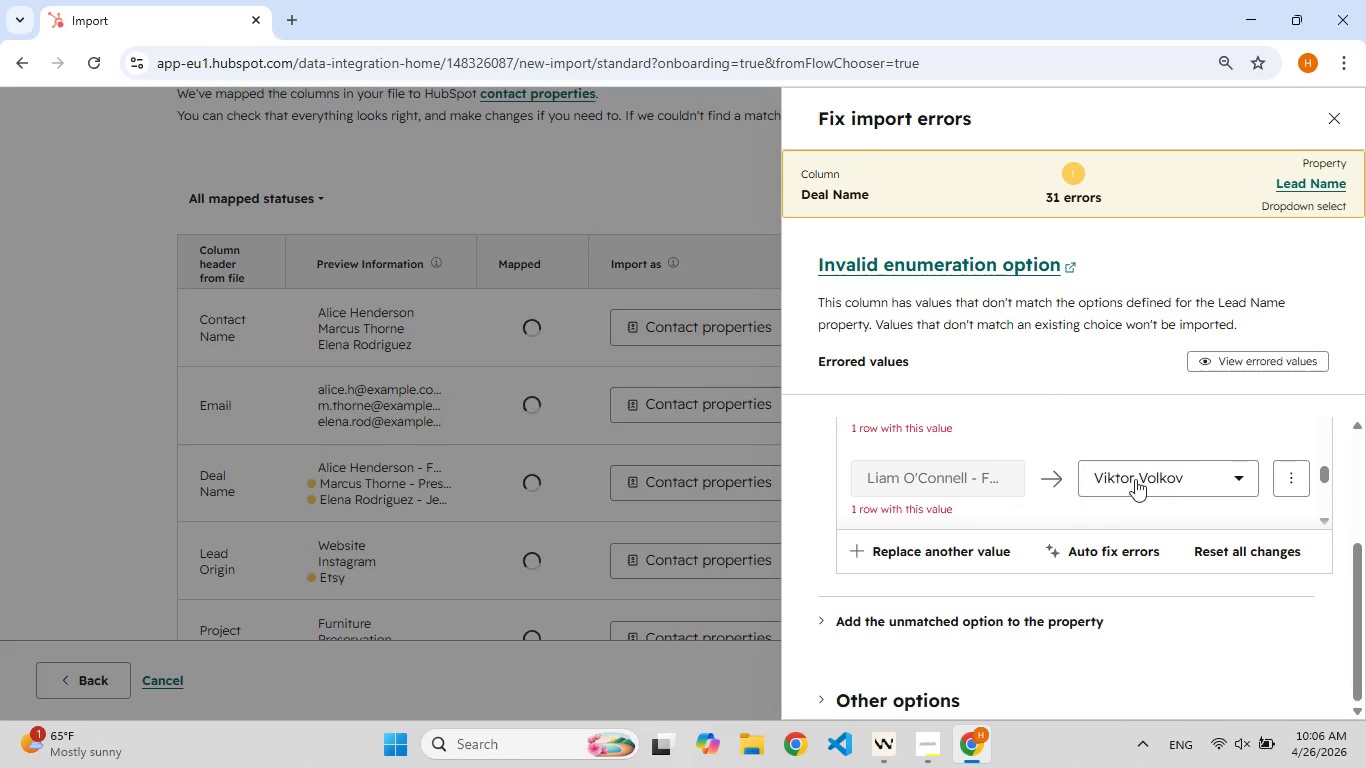 
mouse_move([1137, 451])
 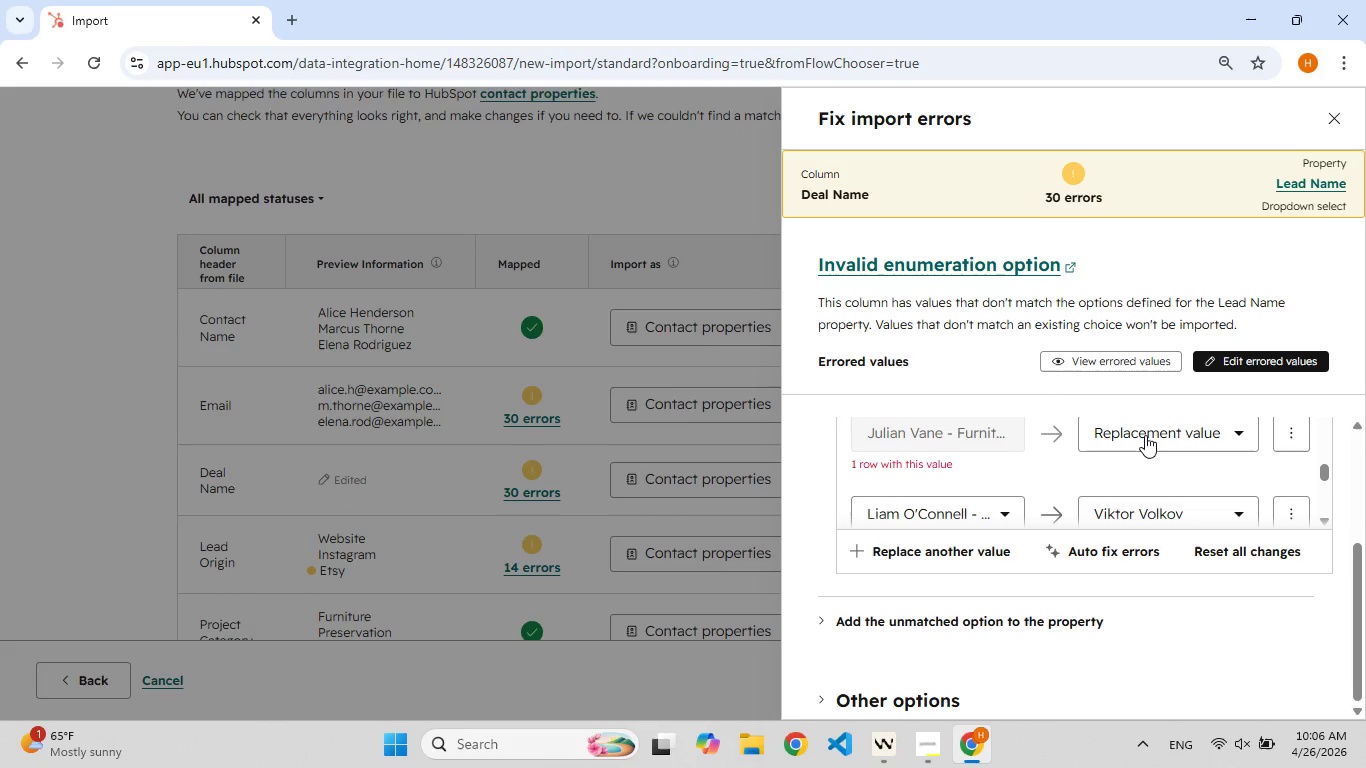 
left_click([1145, 435])
 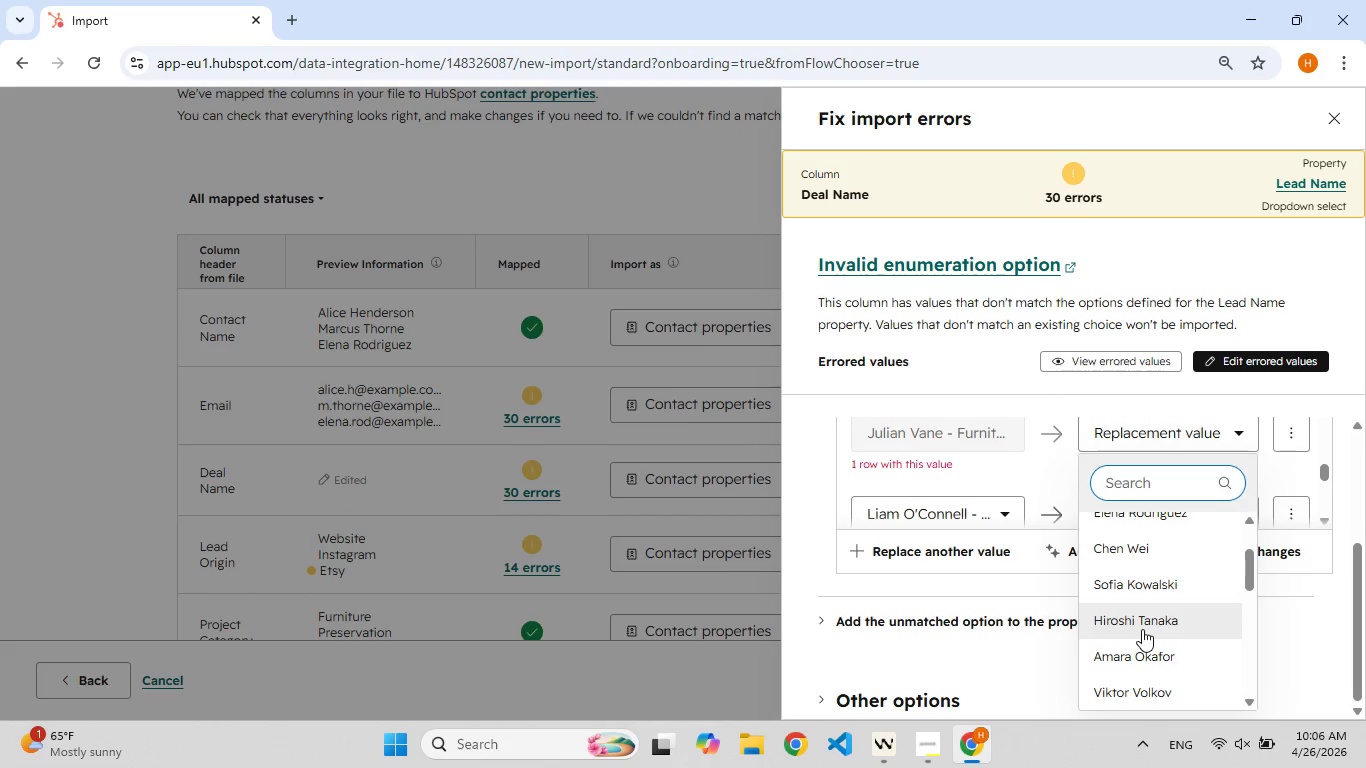 
left_click([1142, 623])
 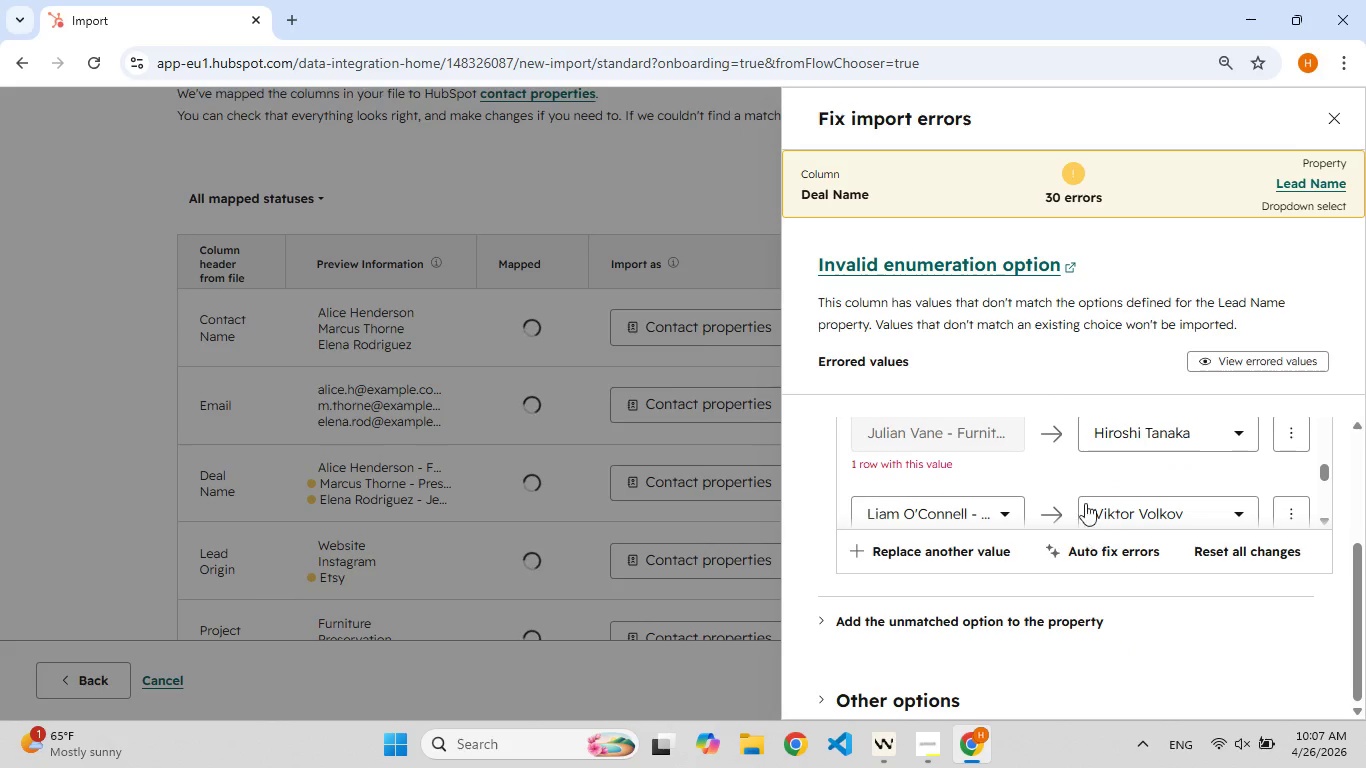 
mouse_move([1108, 458])
 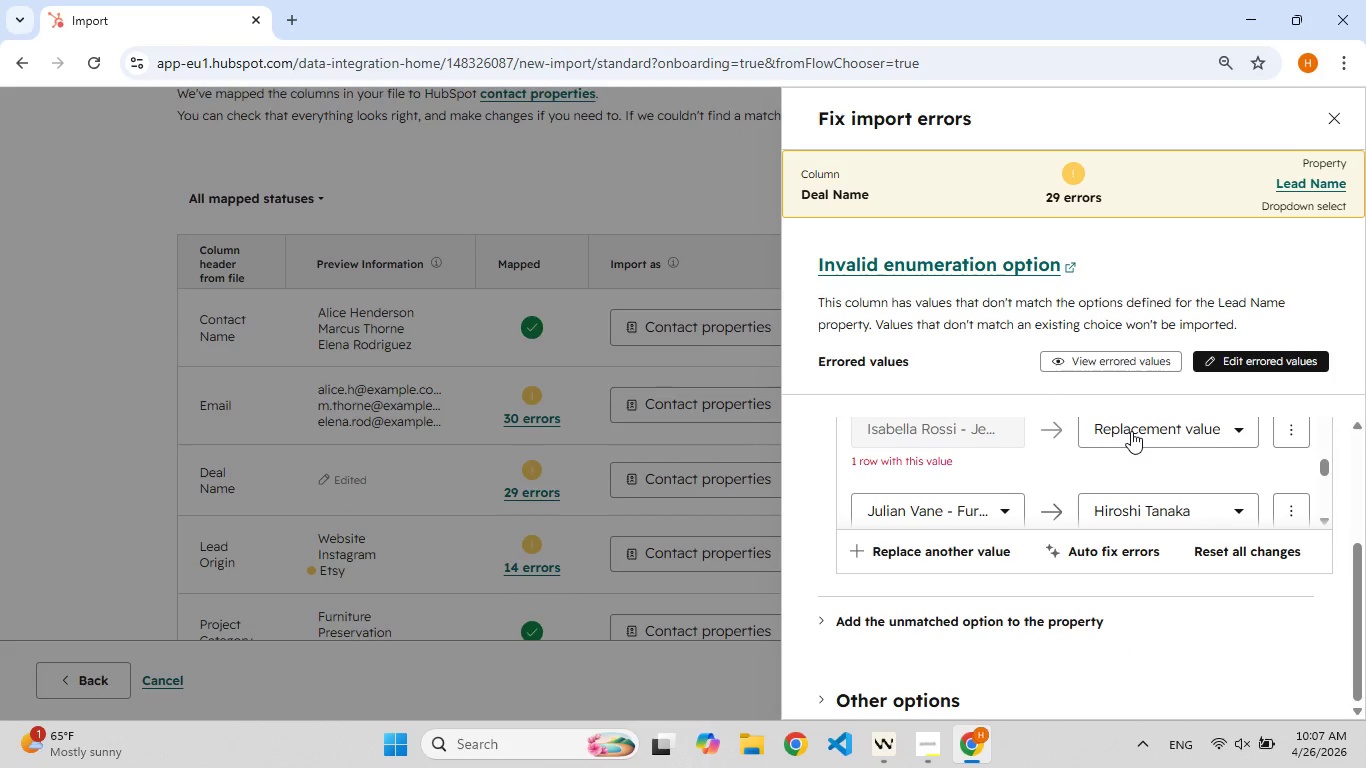 
left_click([1131, 431])
 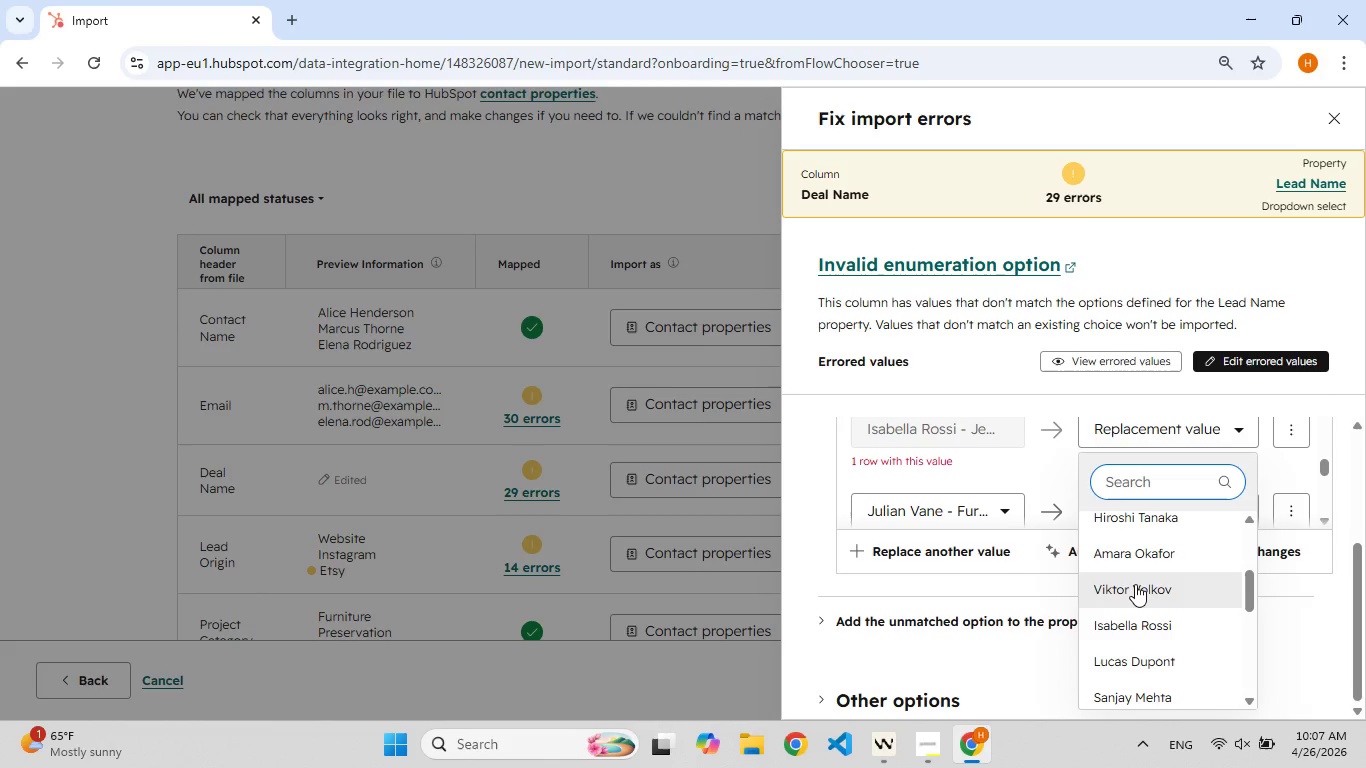 
left_click([1131, 618])
 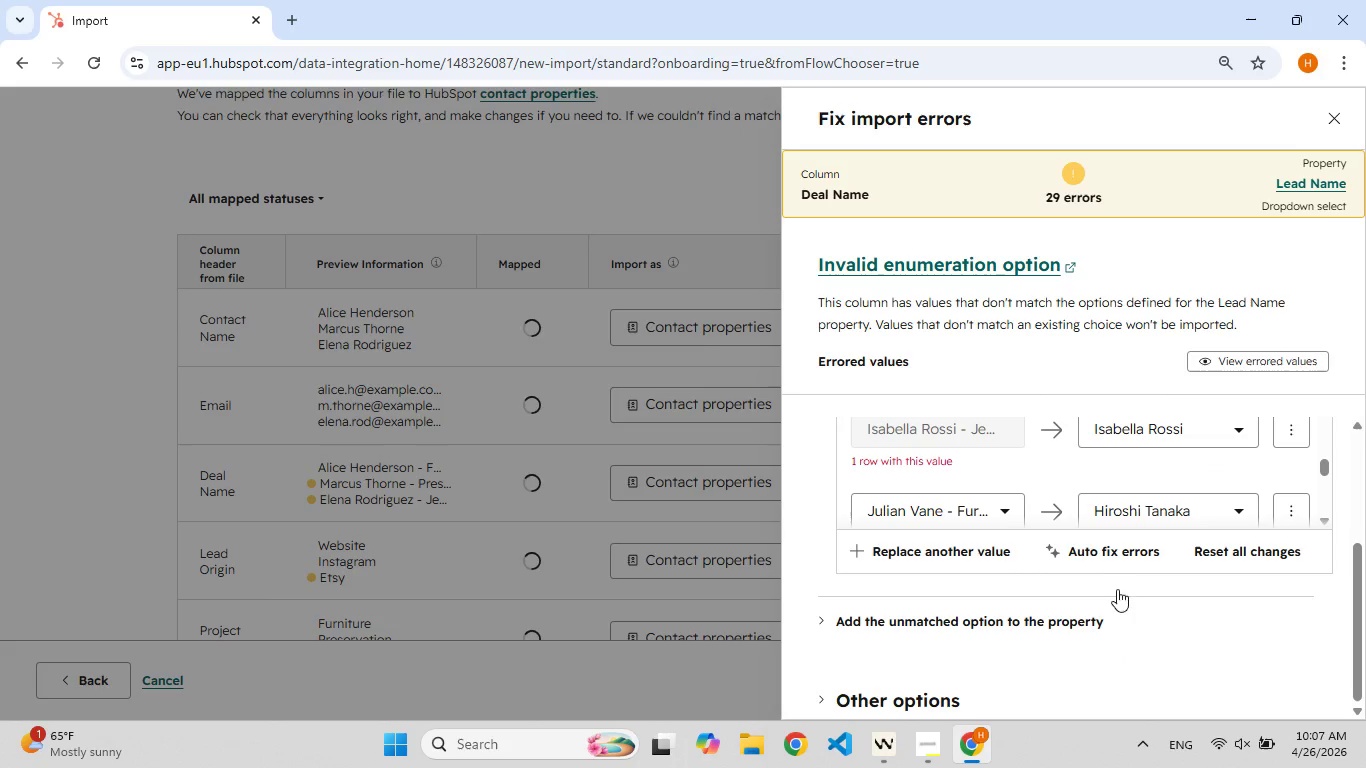 
mouse_move([1102, 468])
 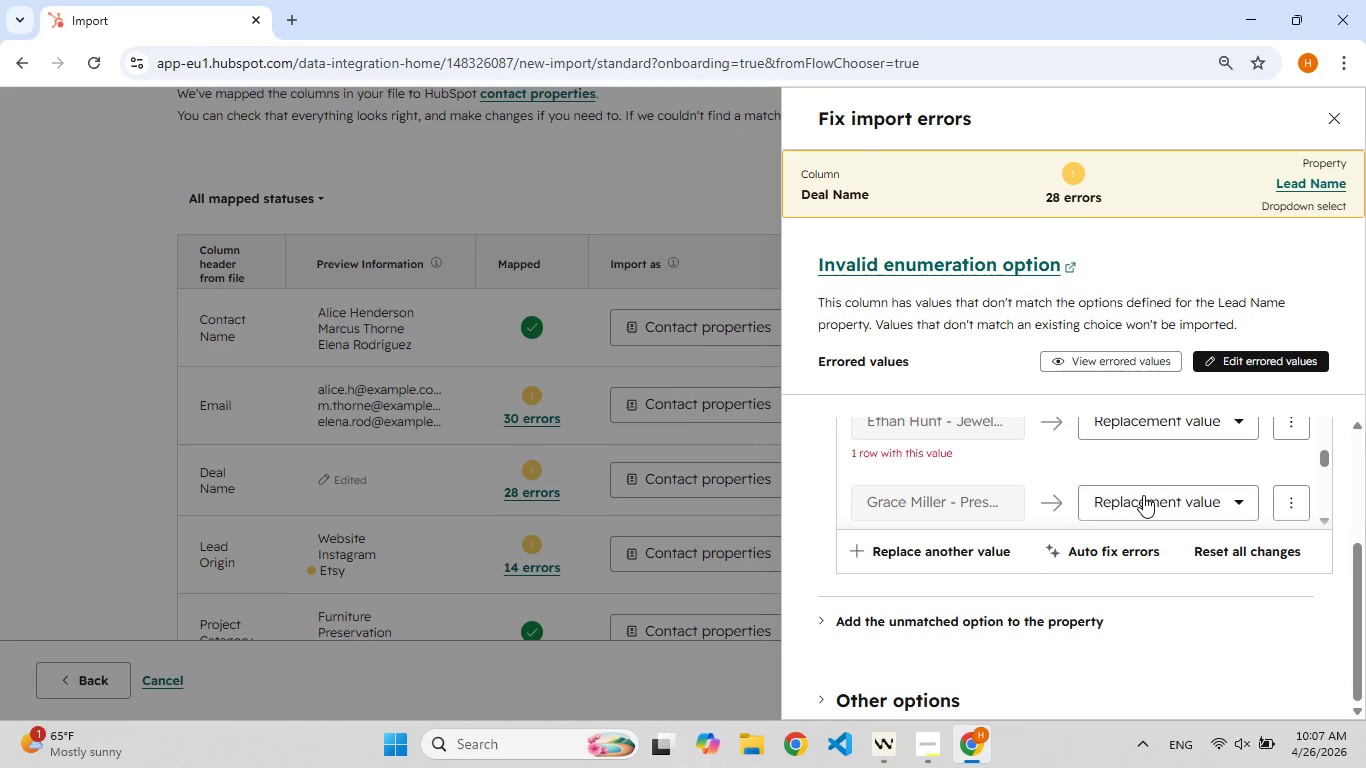 
left_click([1143, 495])
 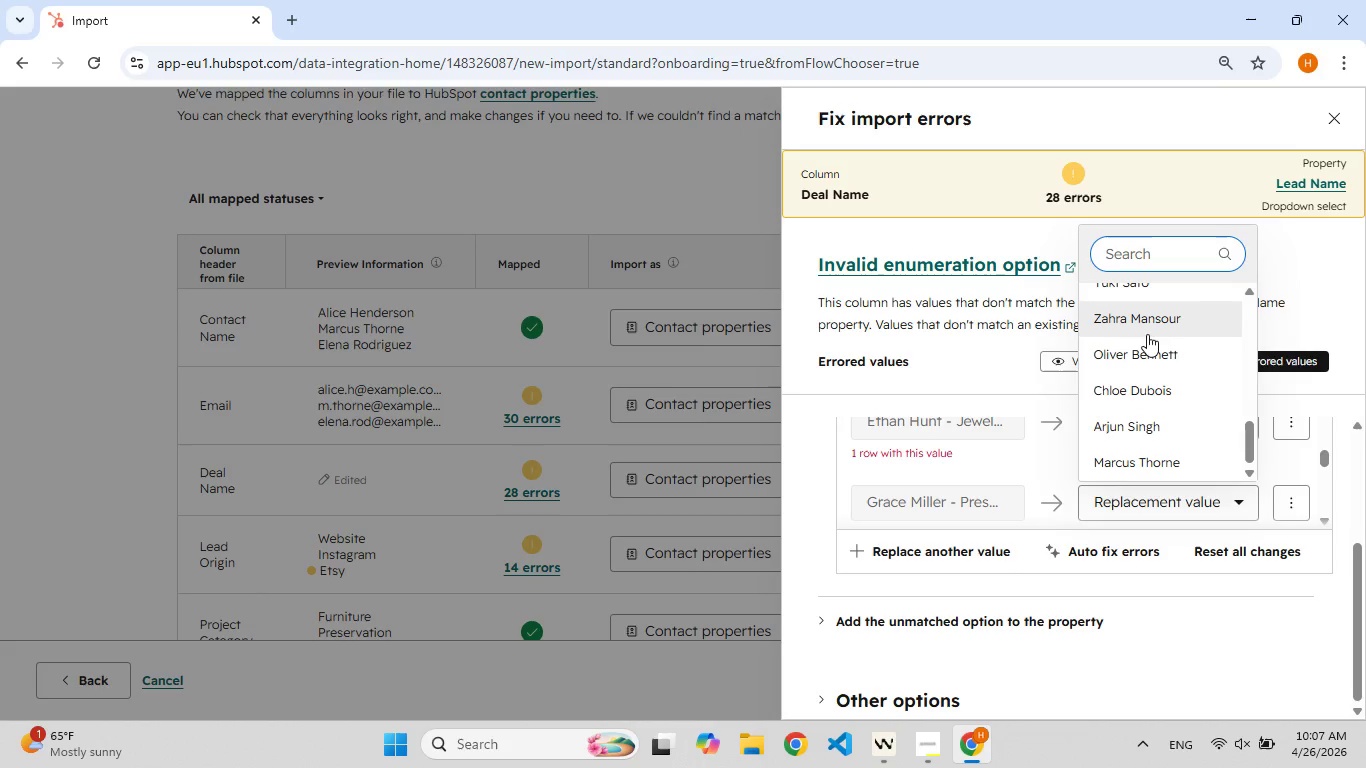 
wait(7.88)
 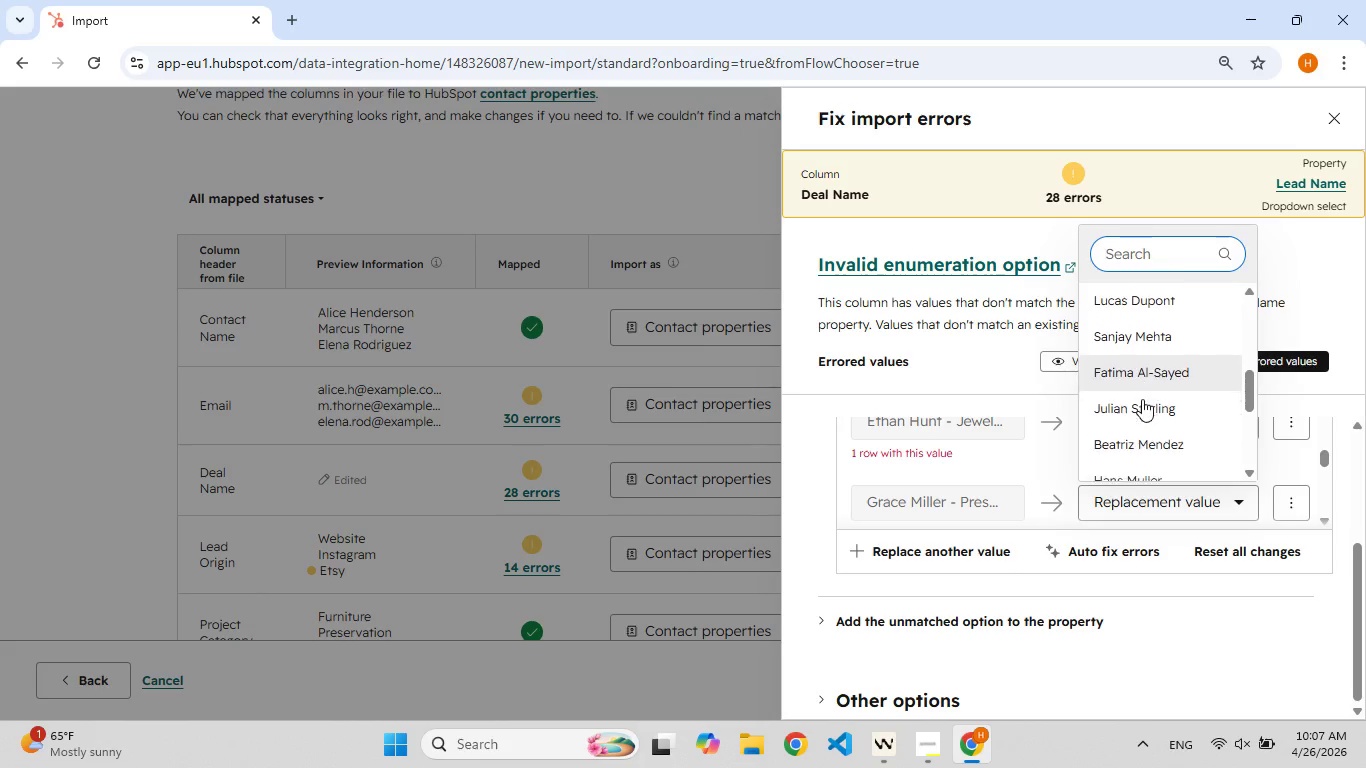 
left_click([1160, 324])
 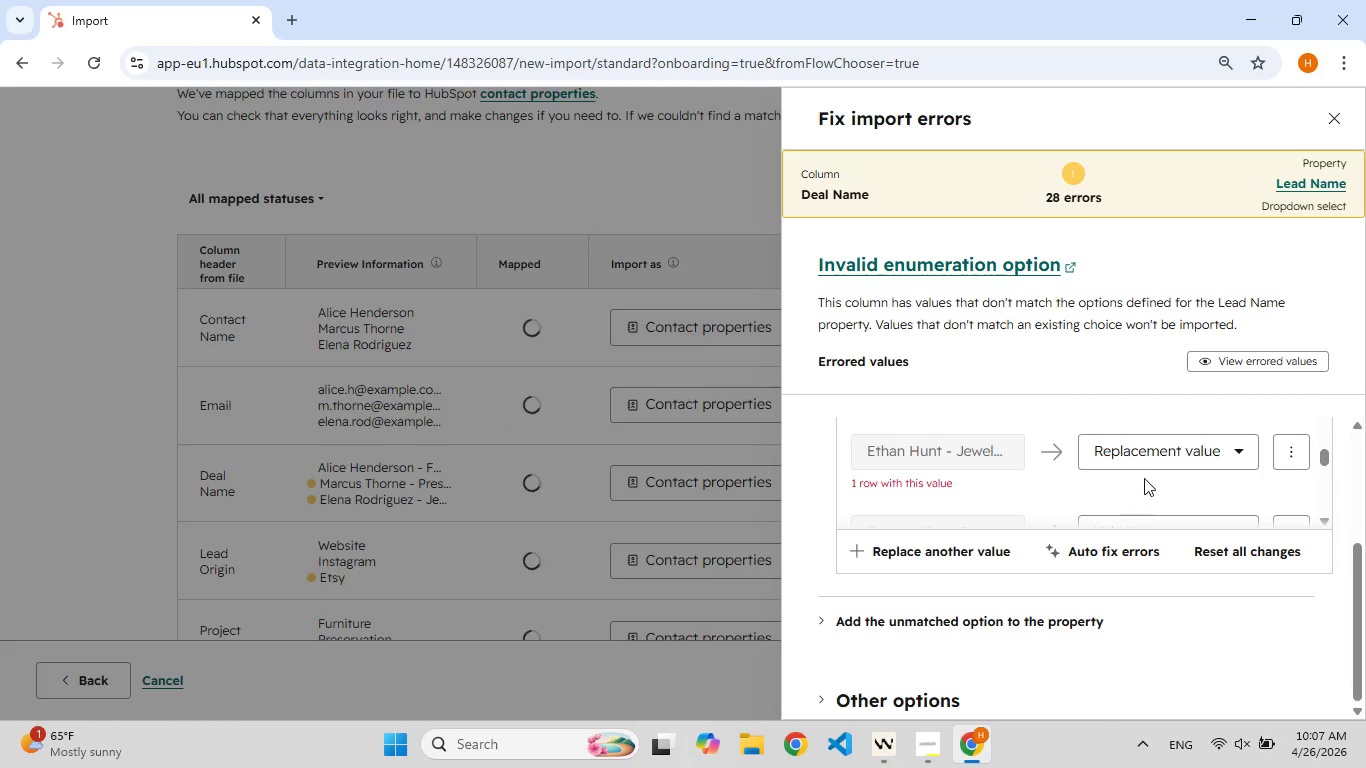 
left_click([1150, 463])
 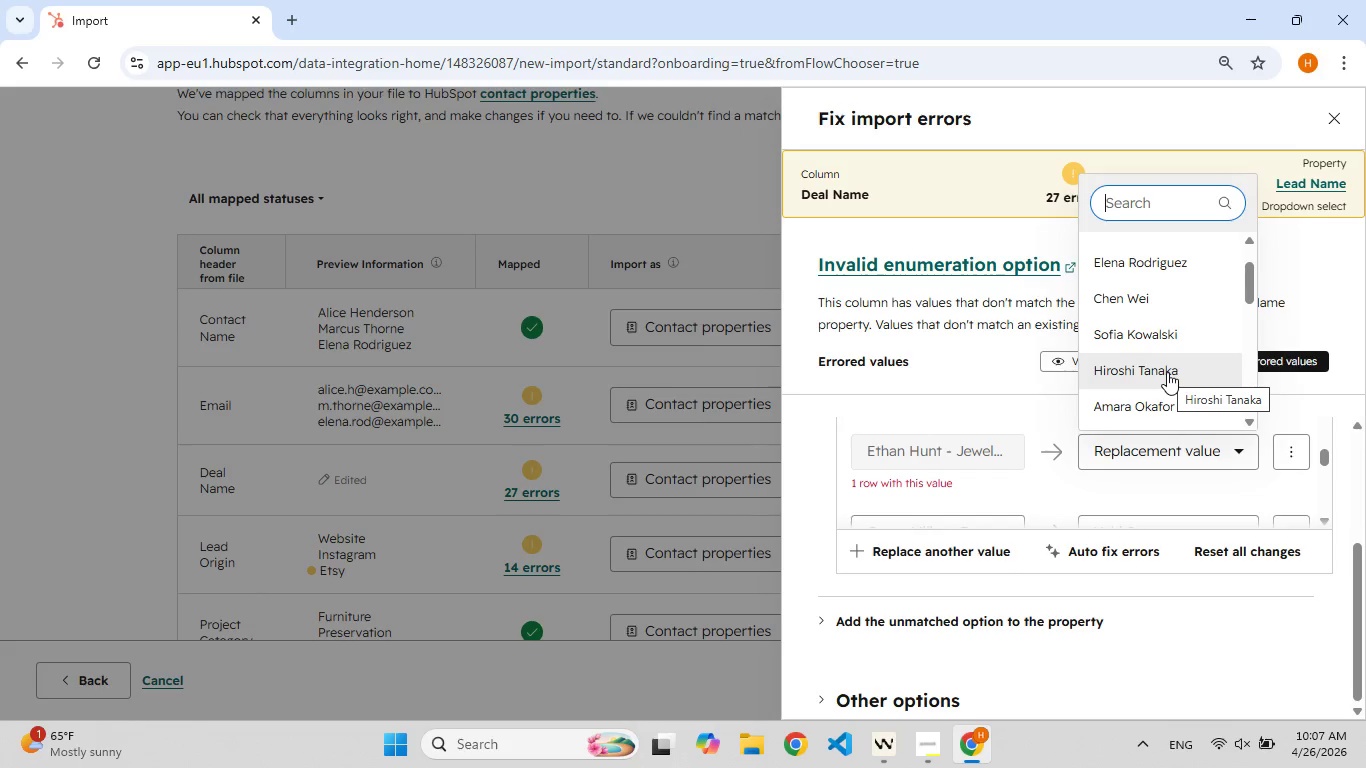 
left_click([1145, 400])
 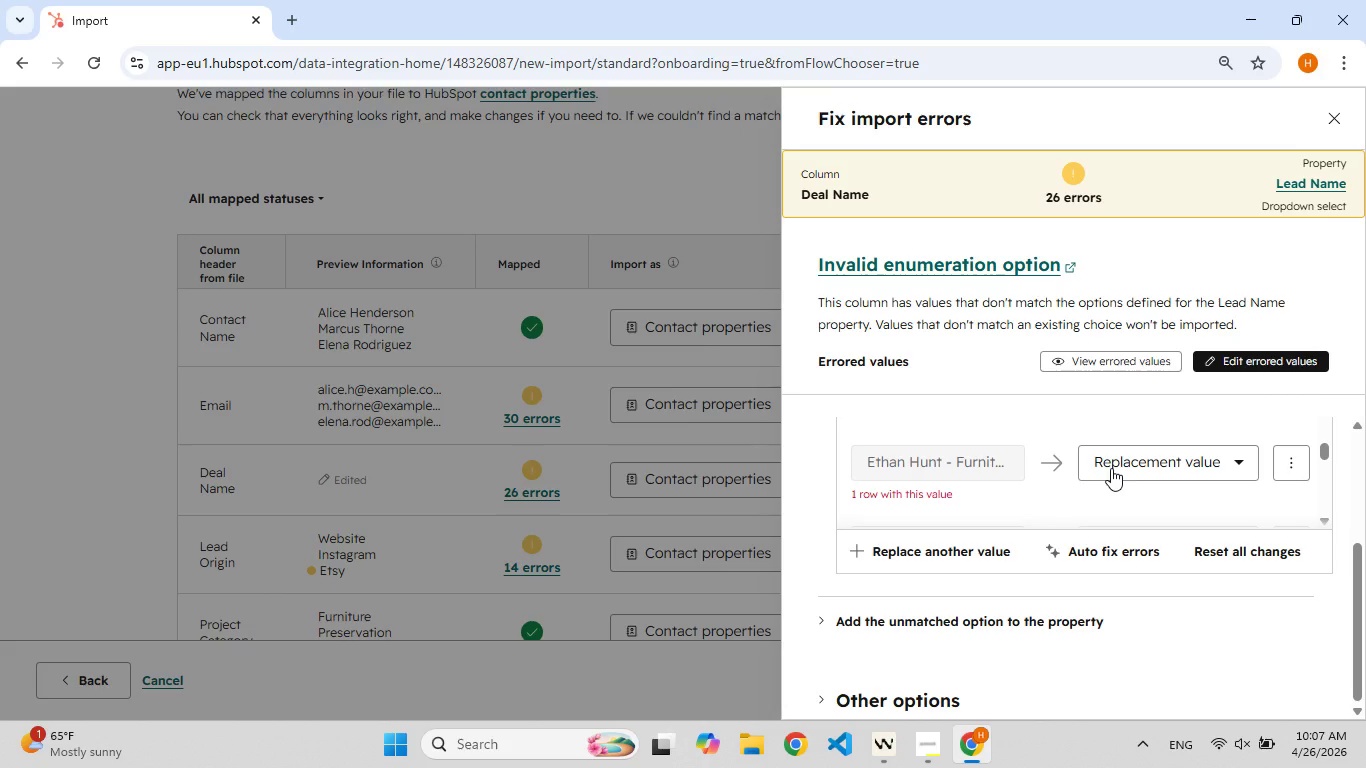 
left_click([1113, 468])
 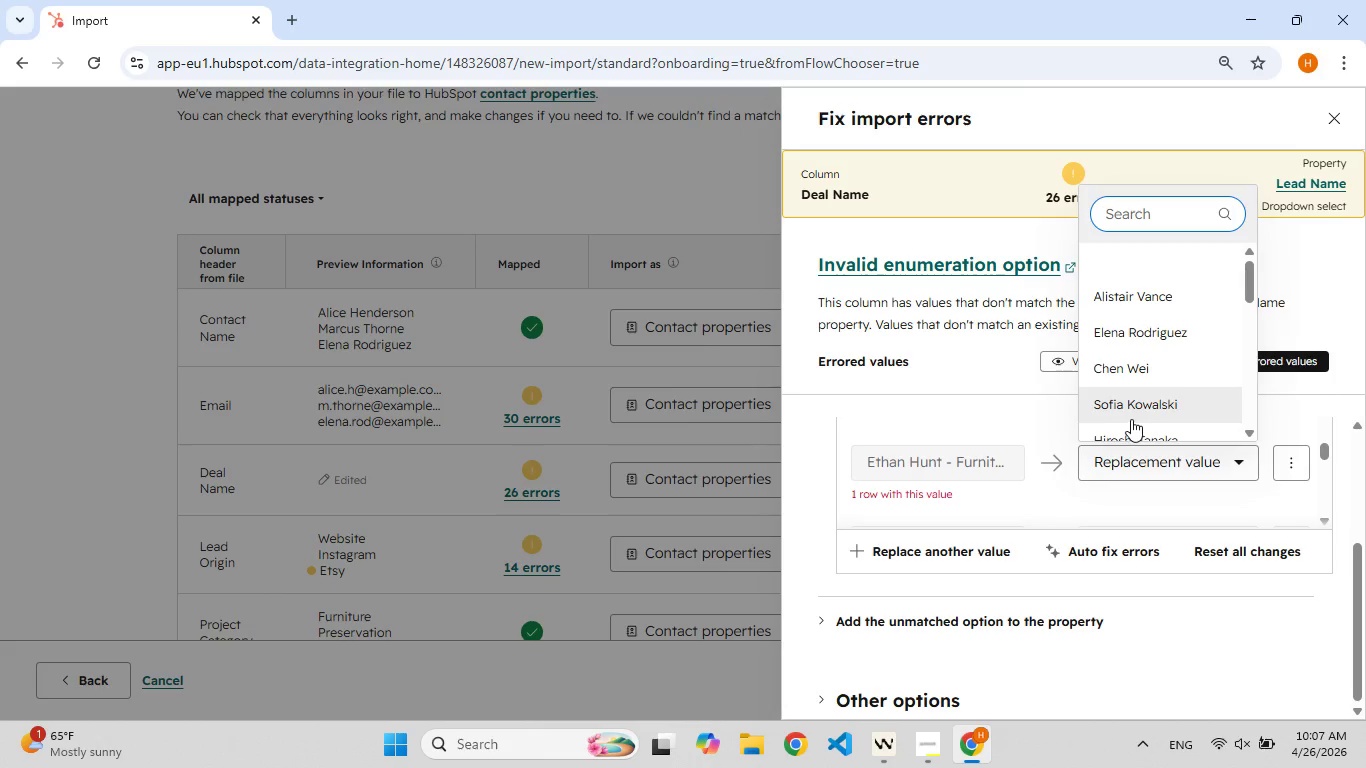 
left_click([1133, 412])
 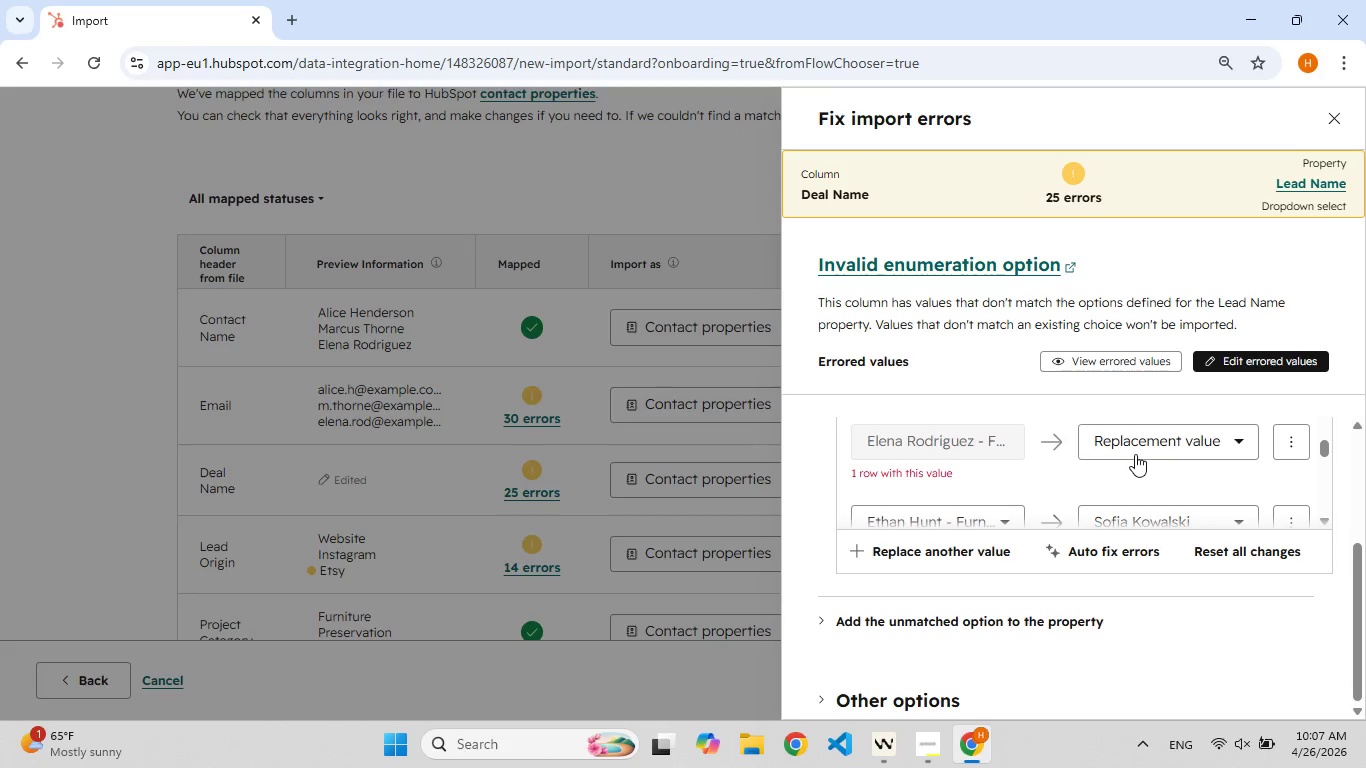 
left_click([1140, 443])
 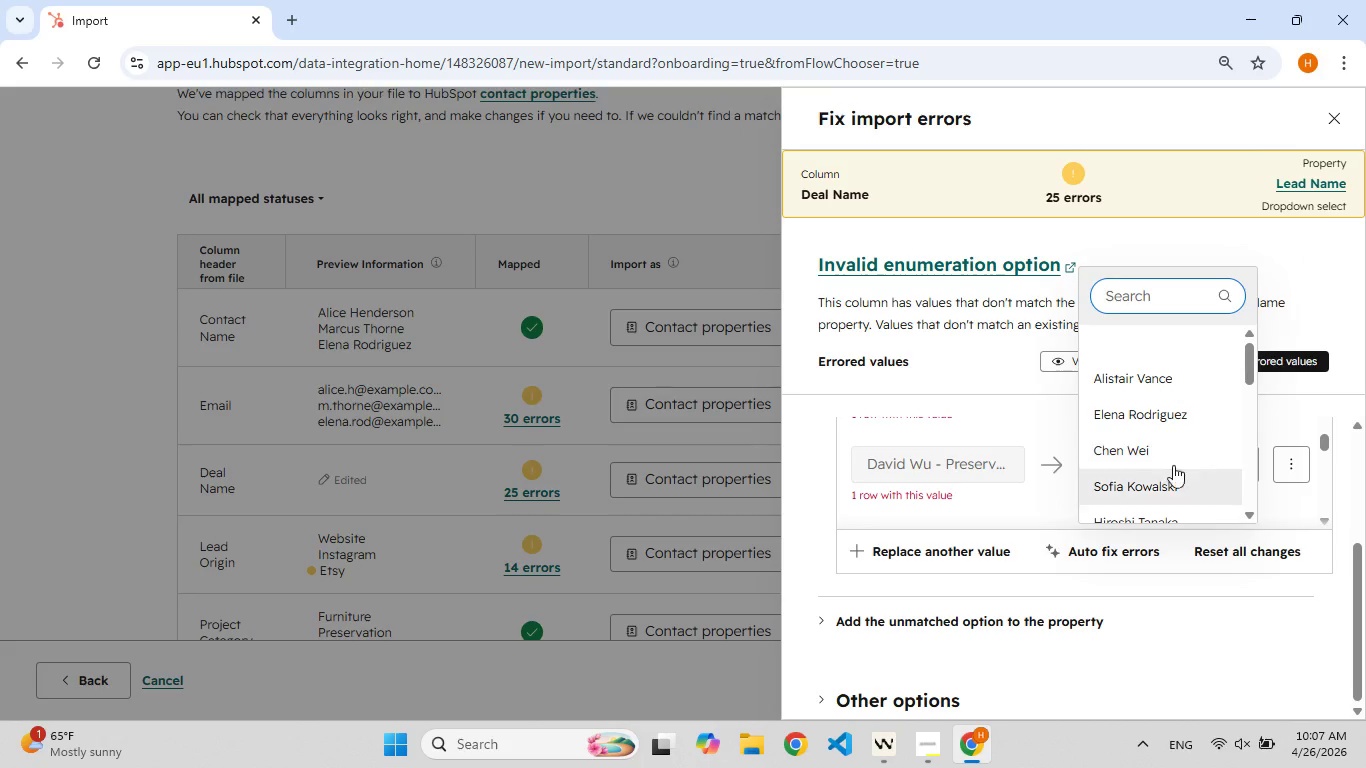 
wait(5.31)
 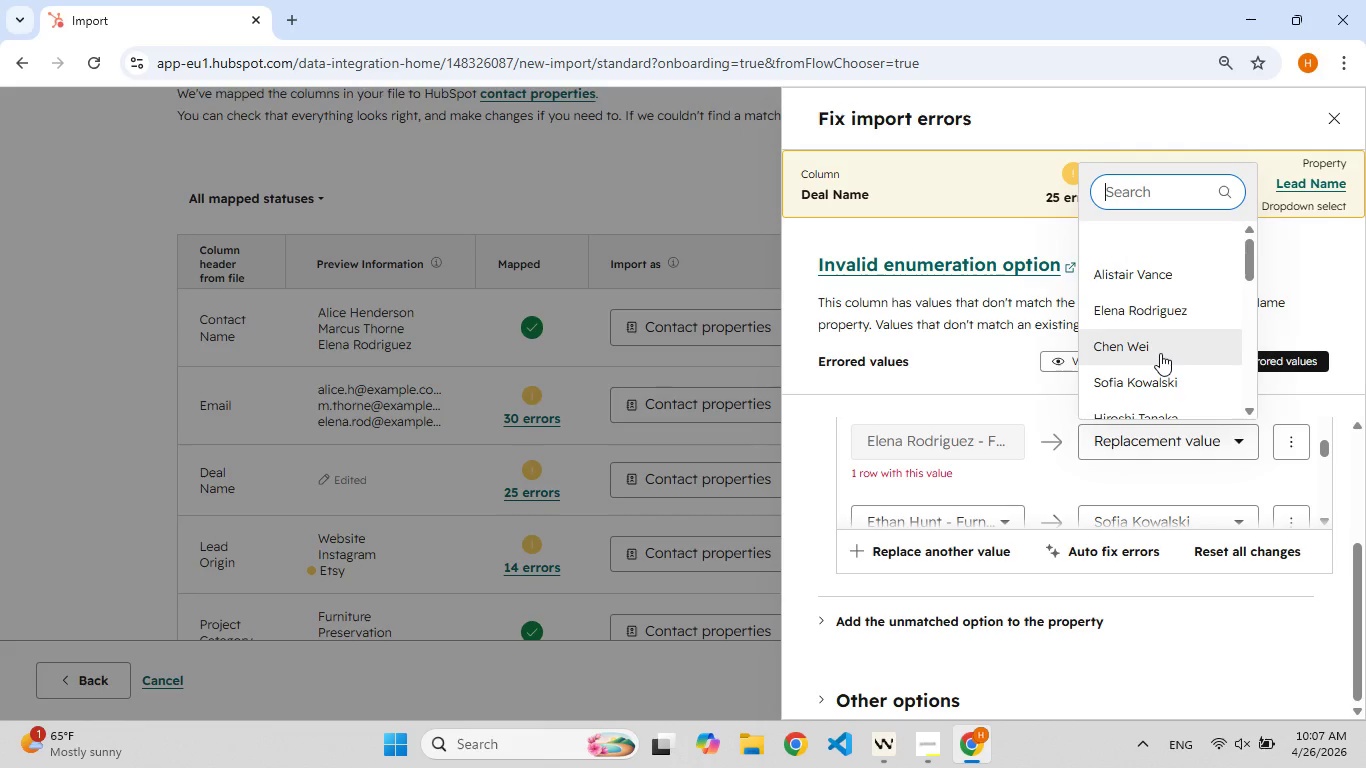 
left_click([648, 207])
 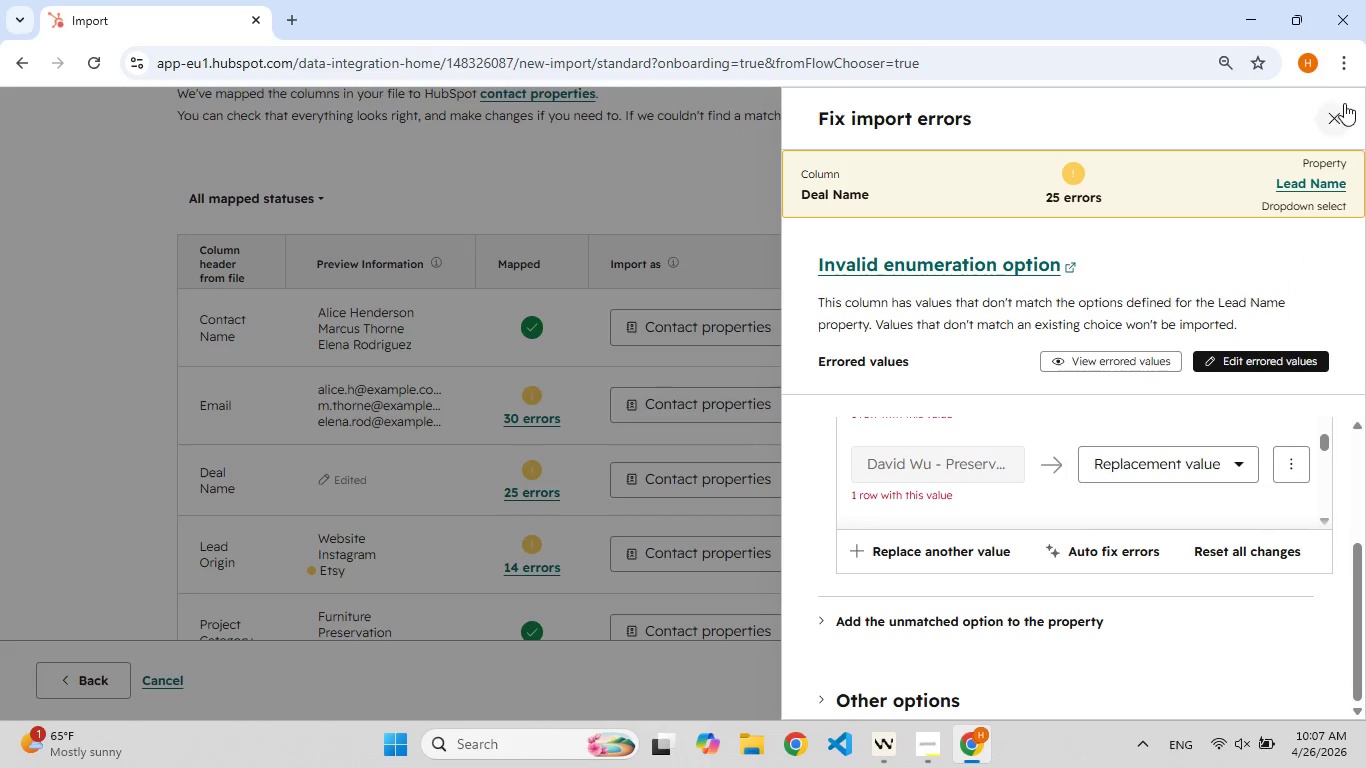 
left_click([1342, 116])
 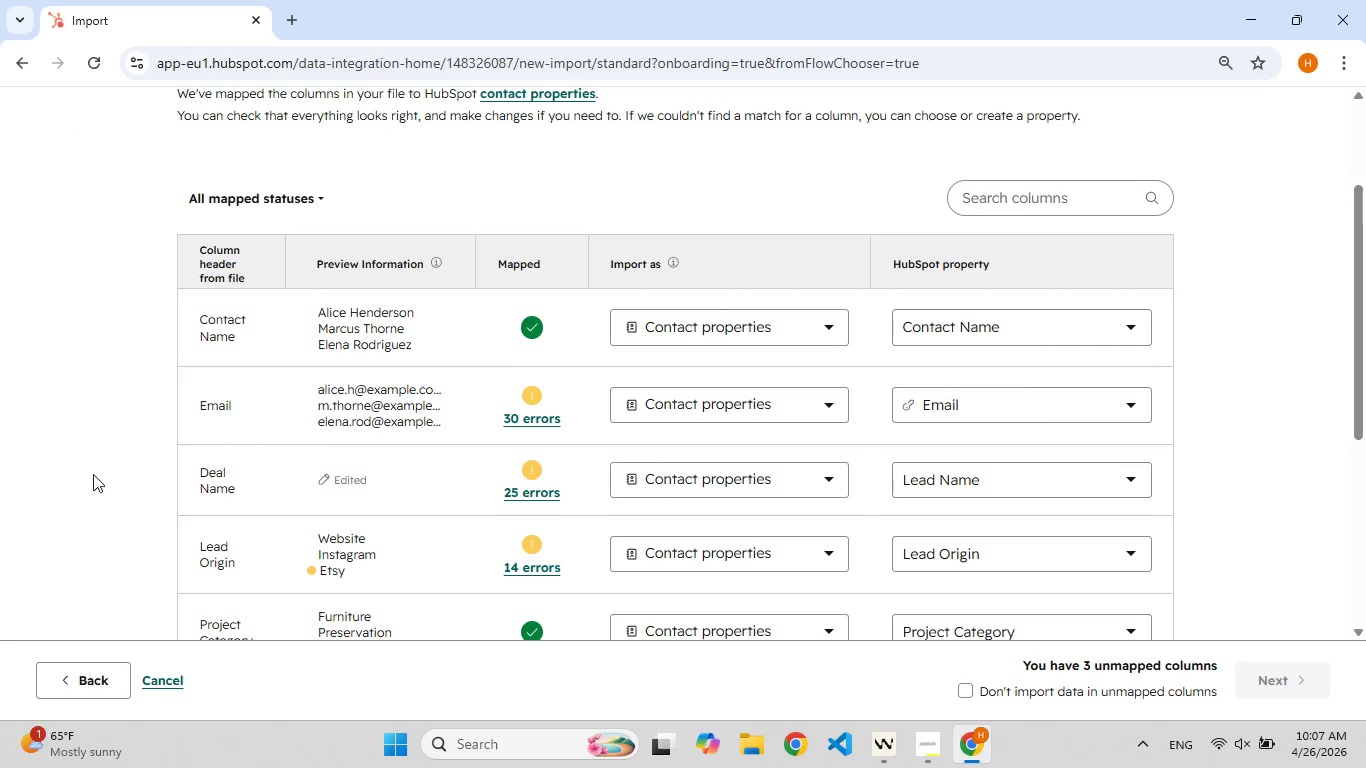 
left_click([120, 687])
 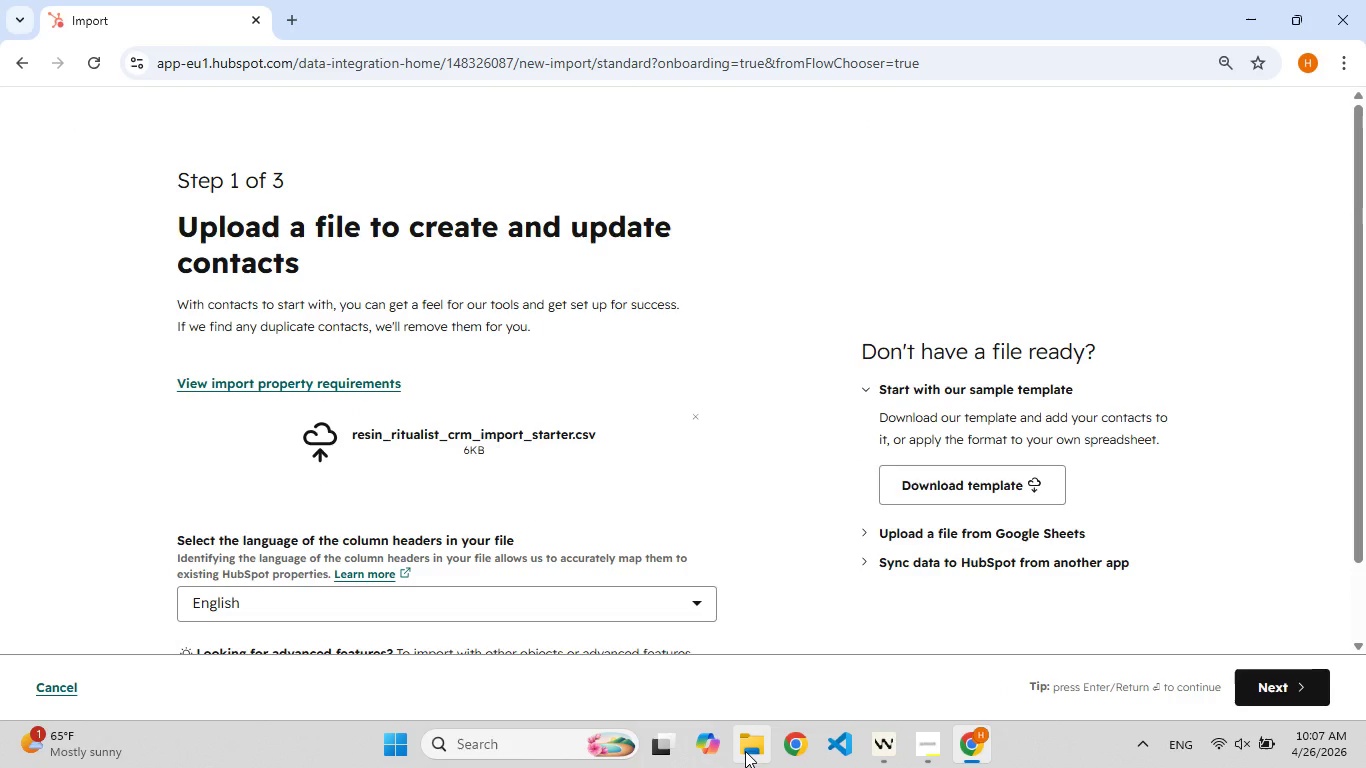 
left_click([750, 751])
 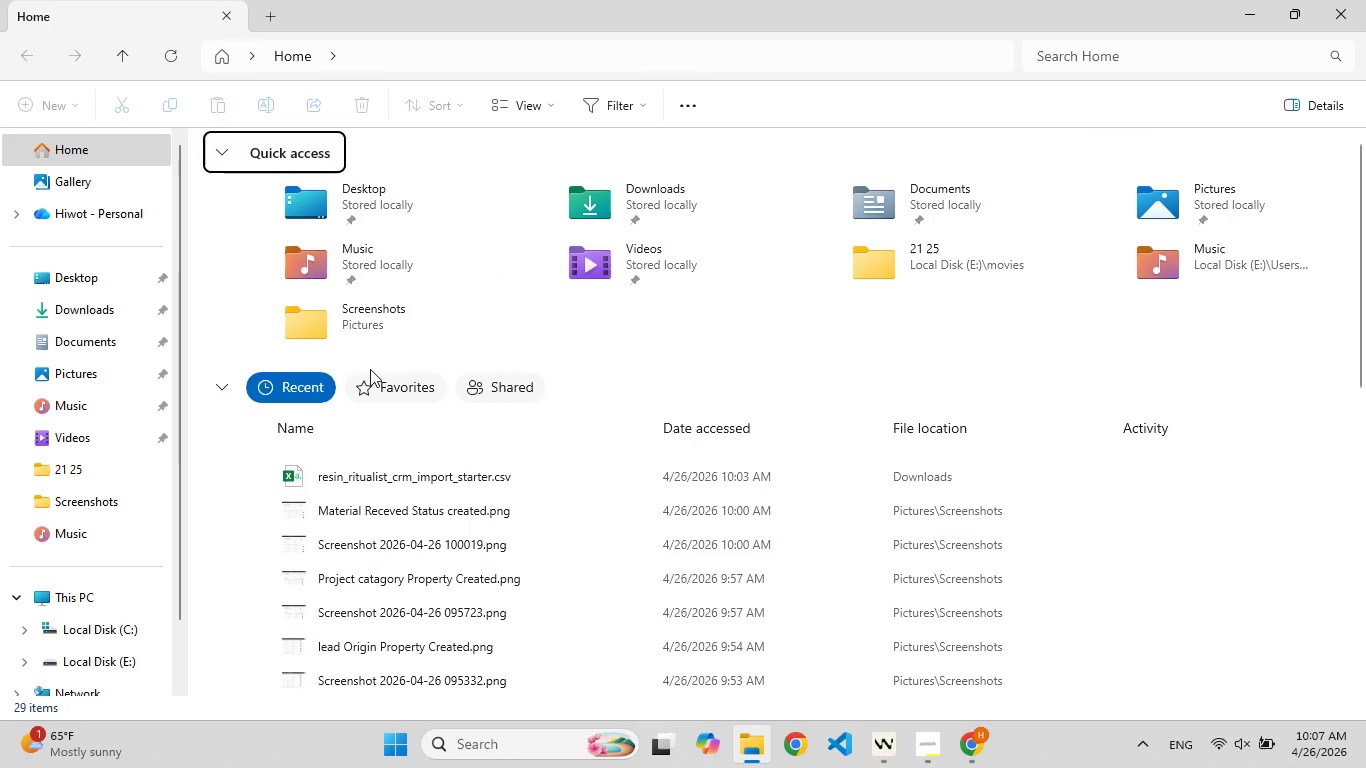 
wait(6.0)
 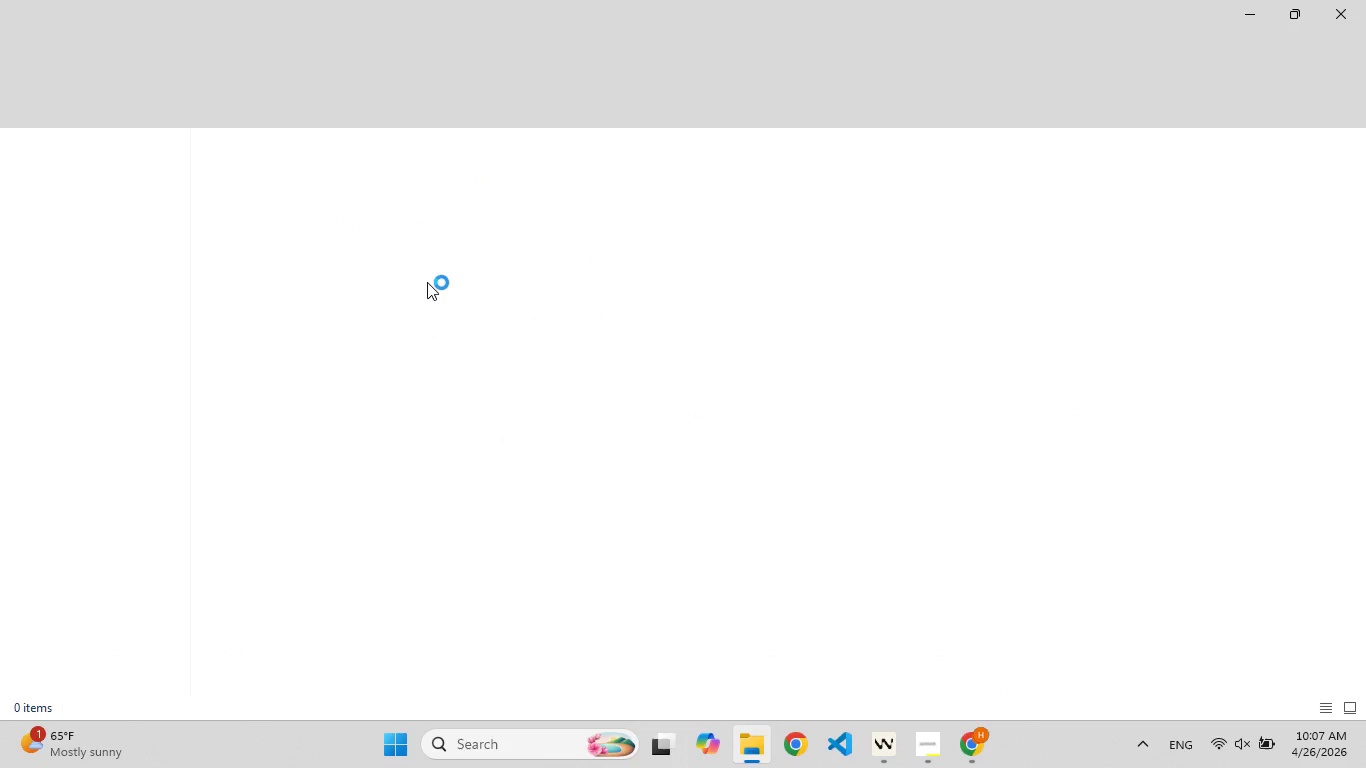 
left_click([111, 314])
 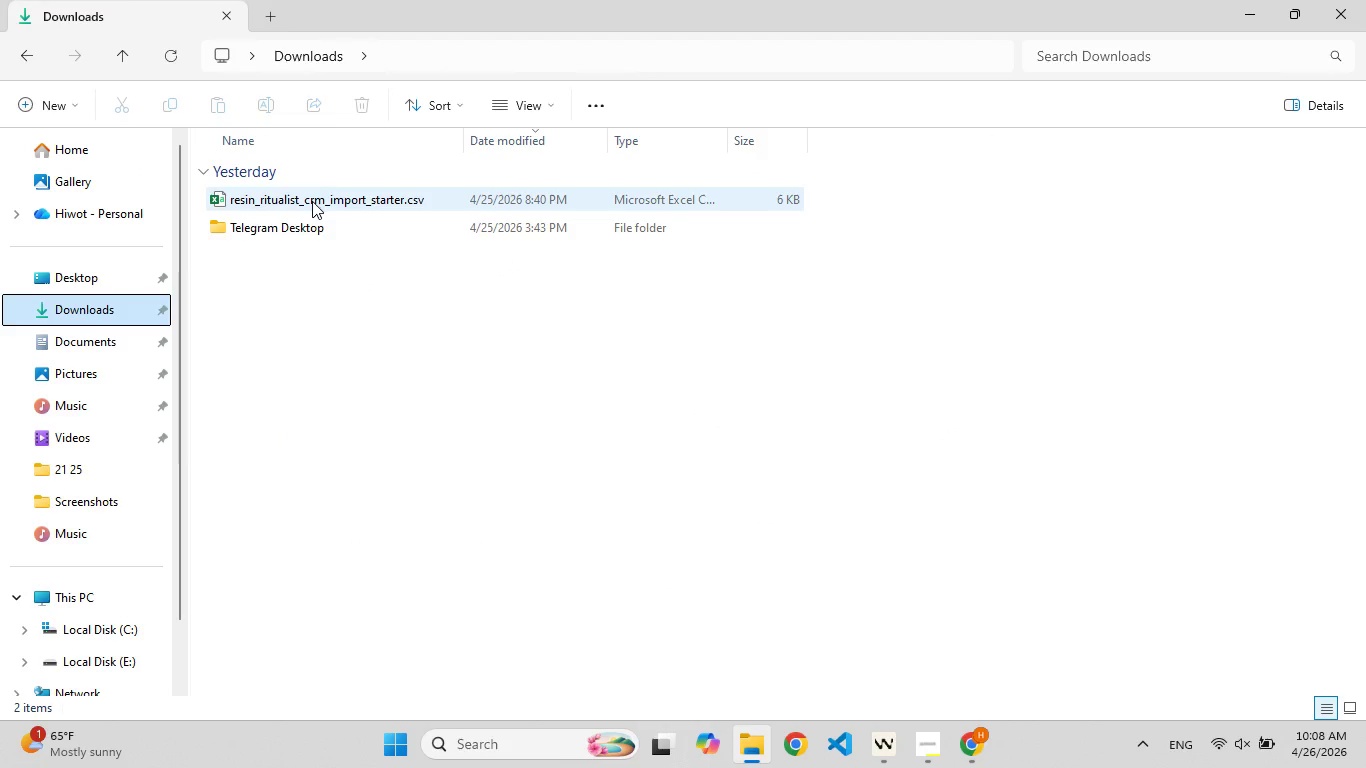 
double_click([312, 201])
 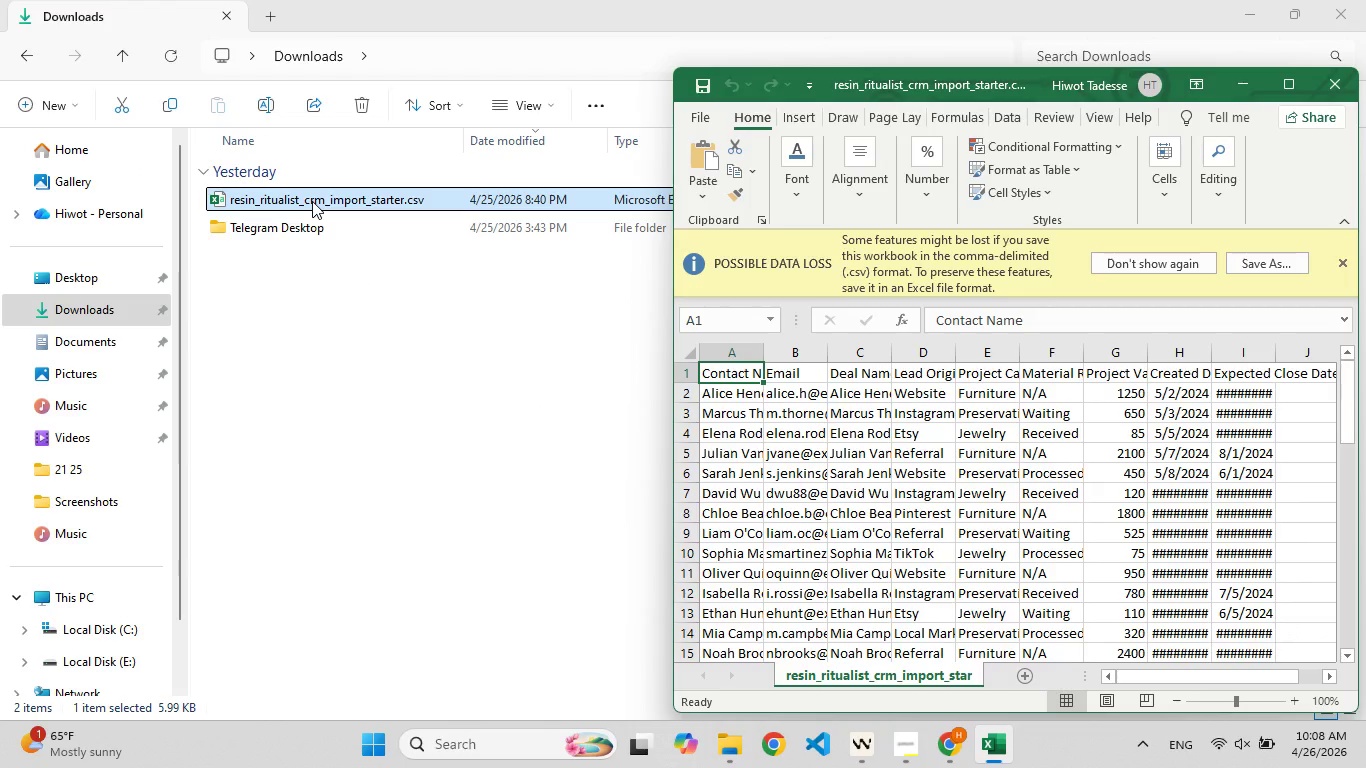 
wait(5.92)
 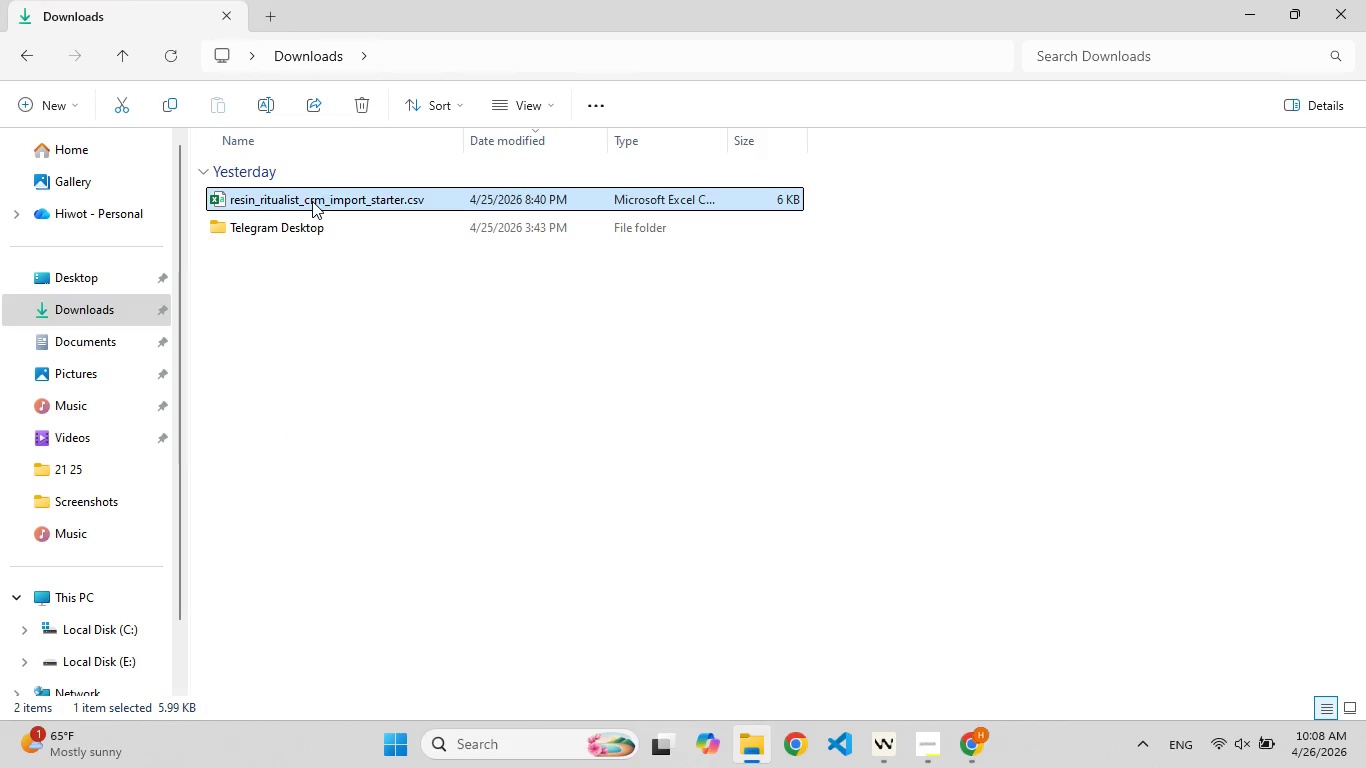 
mouse_move([1287, 75])
 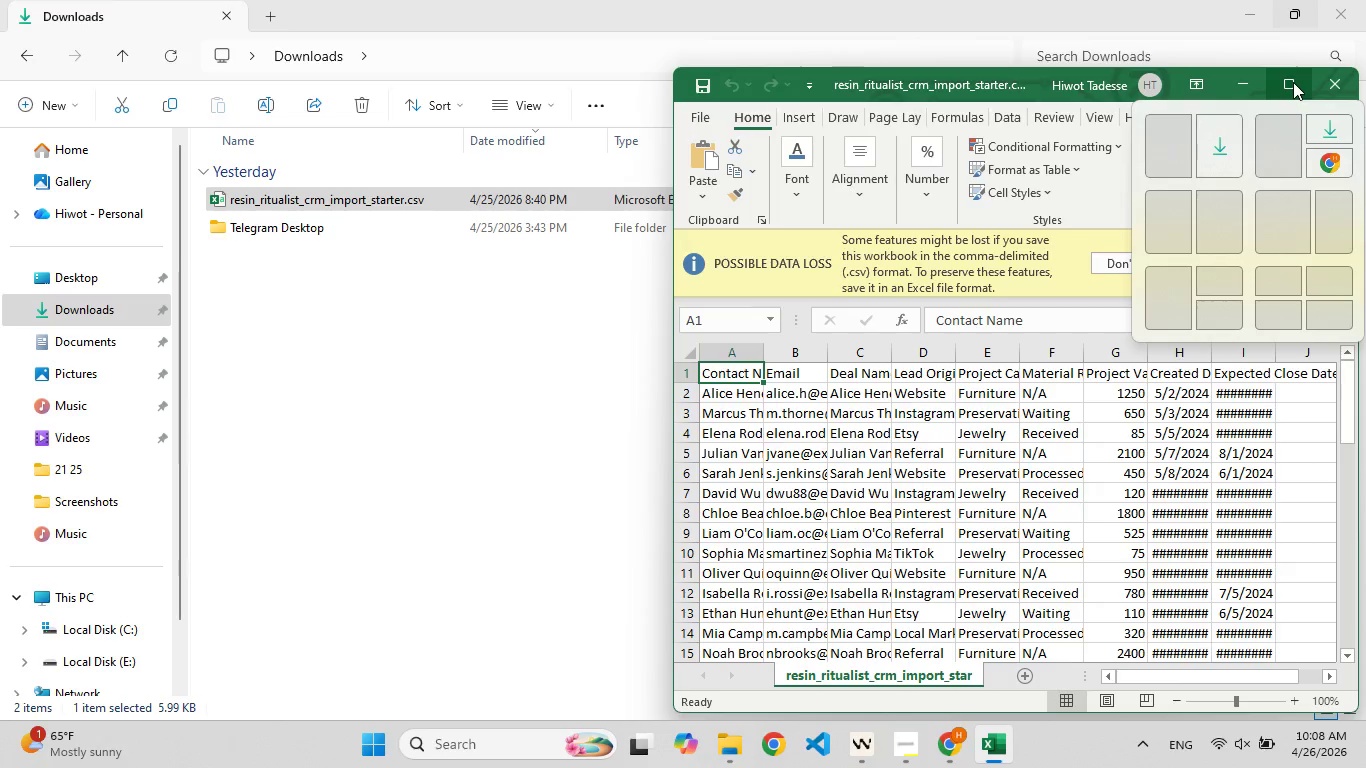 
left_click([1293, 82])
 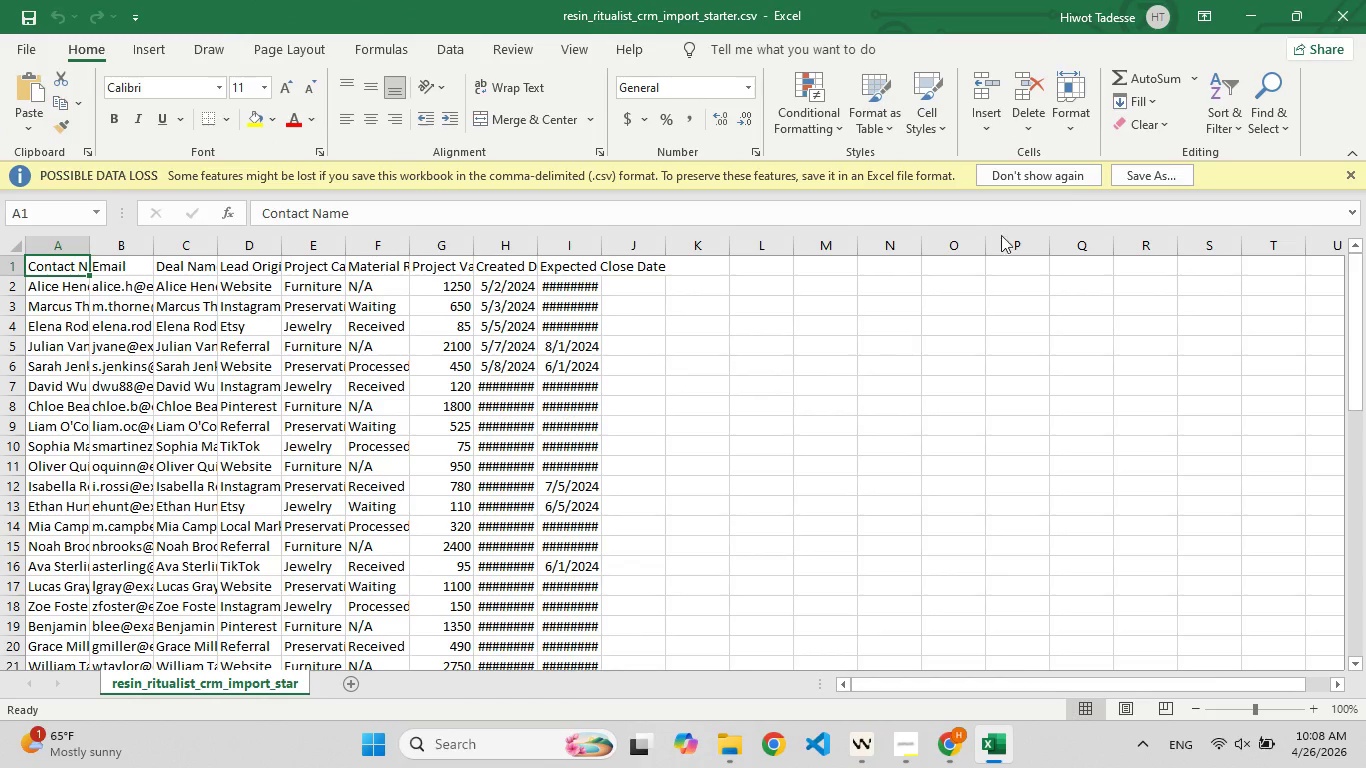 
left_click([1041, 177])
 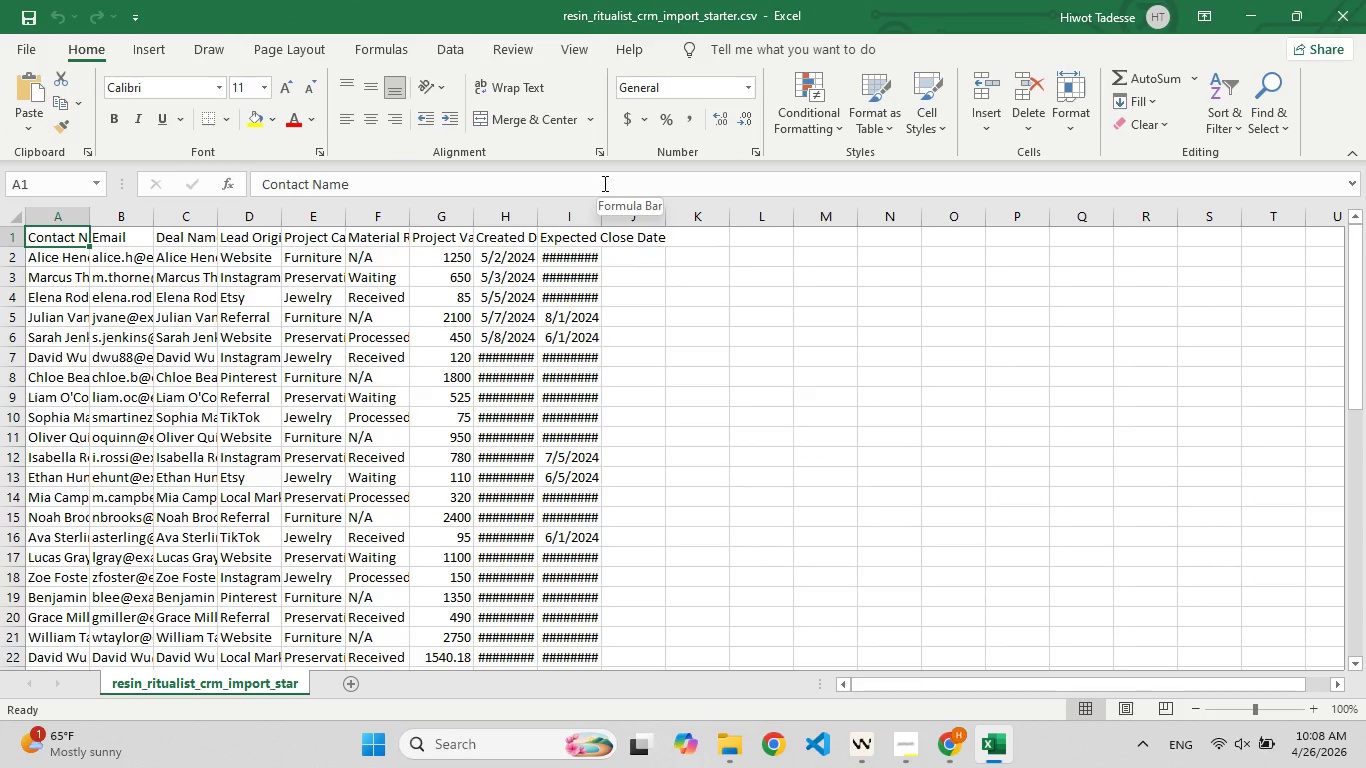 
left_click_drag(start_coordinate=[600, 225], to_coordinate=[837, 212])
 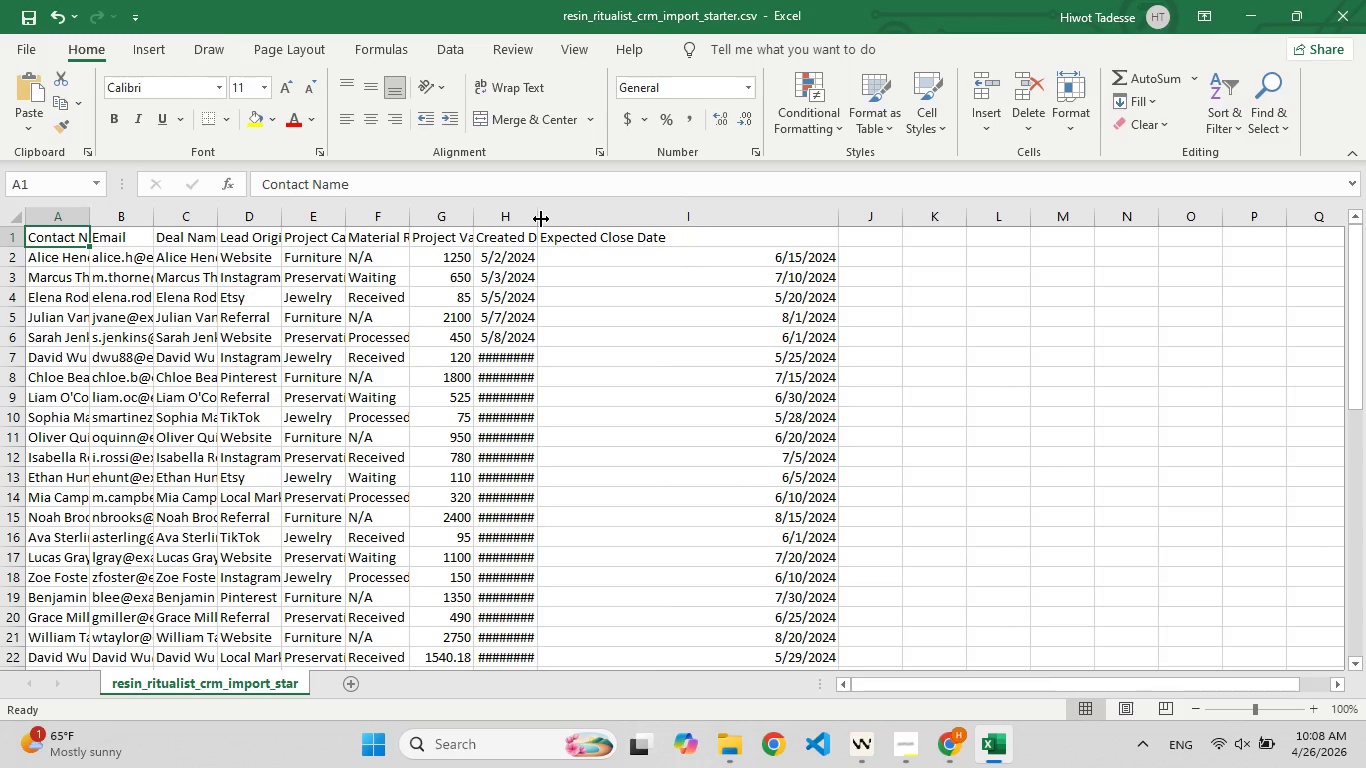 
left_click_drag(start_coordinate=[541, 219], to_coordinate=[702, 220])
 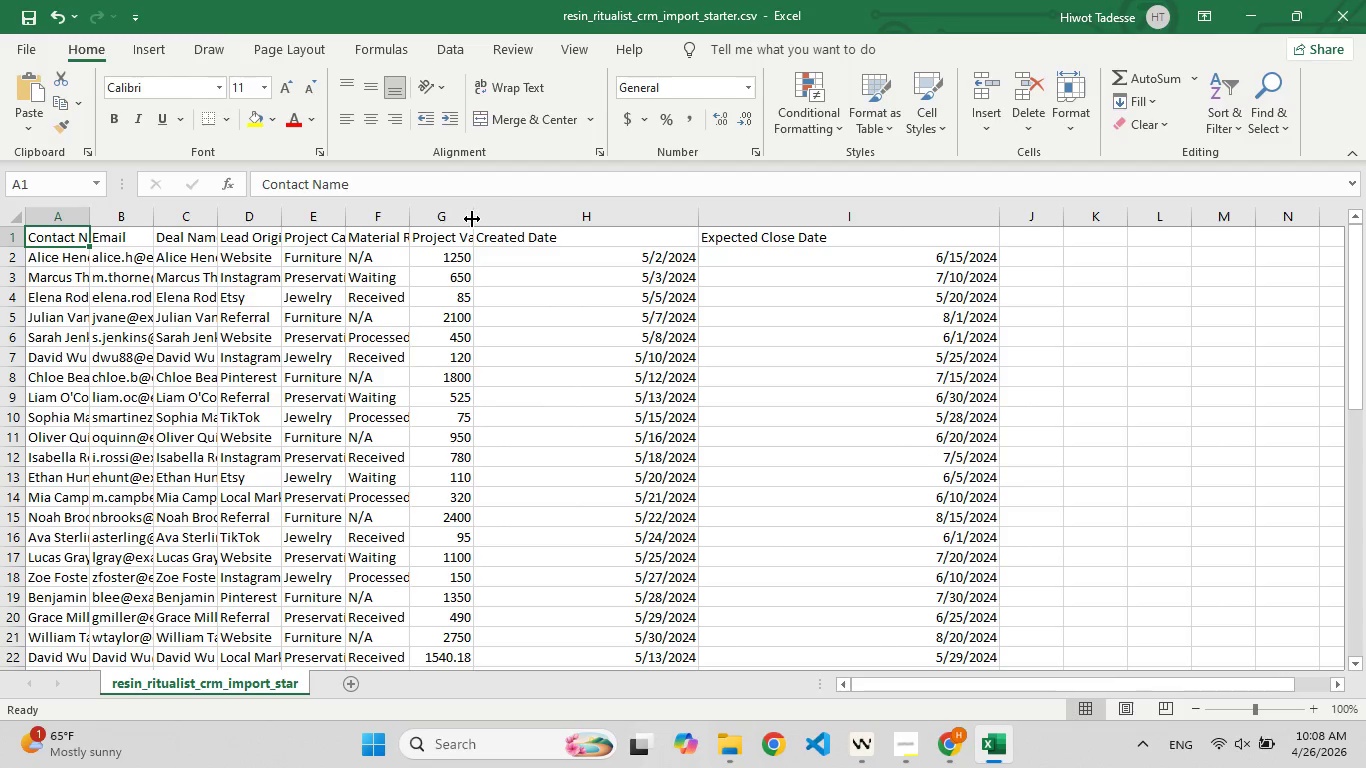 
left_click_drag(start_coordinate=[472, 219], to_coordinate=[634, 230])
 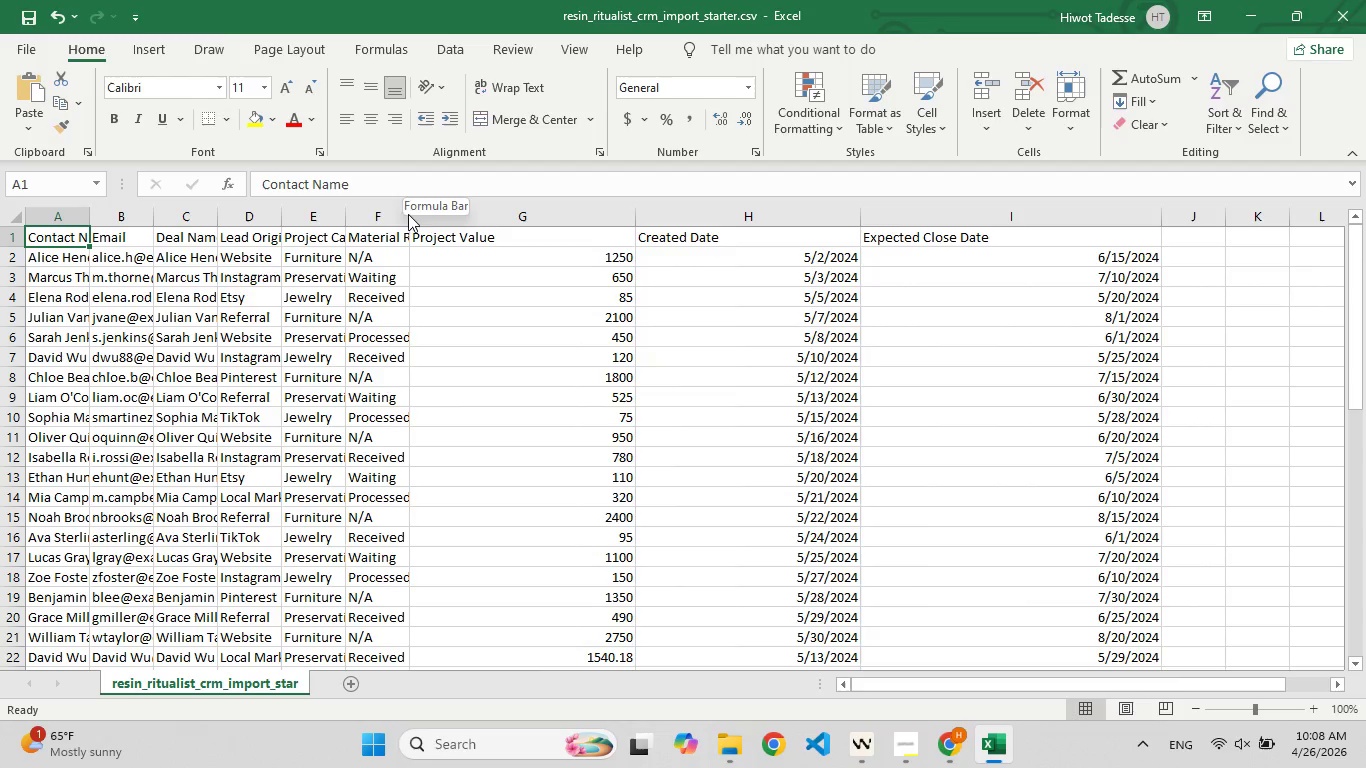 
left_click_drag(start_coordinate=[408, 218], to_coordinate=[534, 222])
 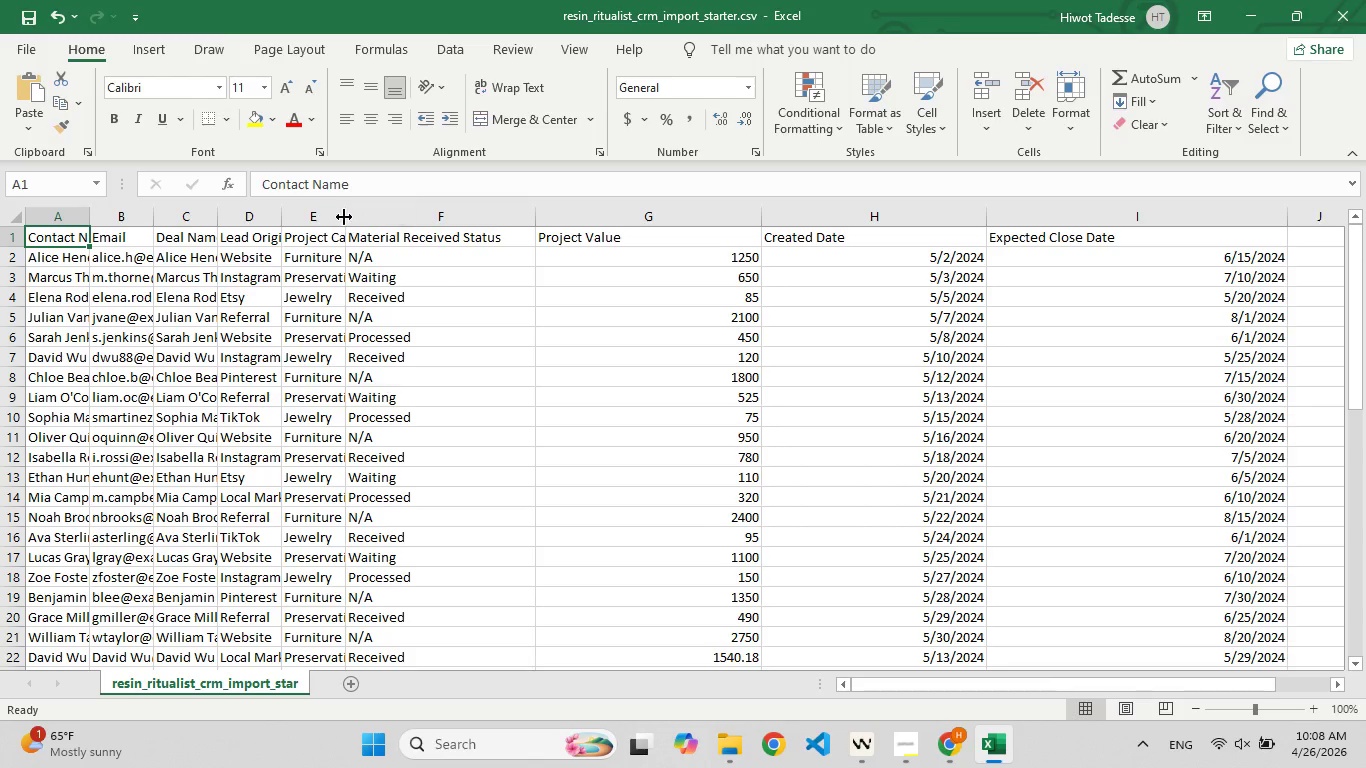 
left_click_drag(start_coordinate=[344, 221], to_coordinate=[475, 225])
 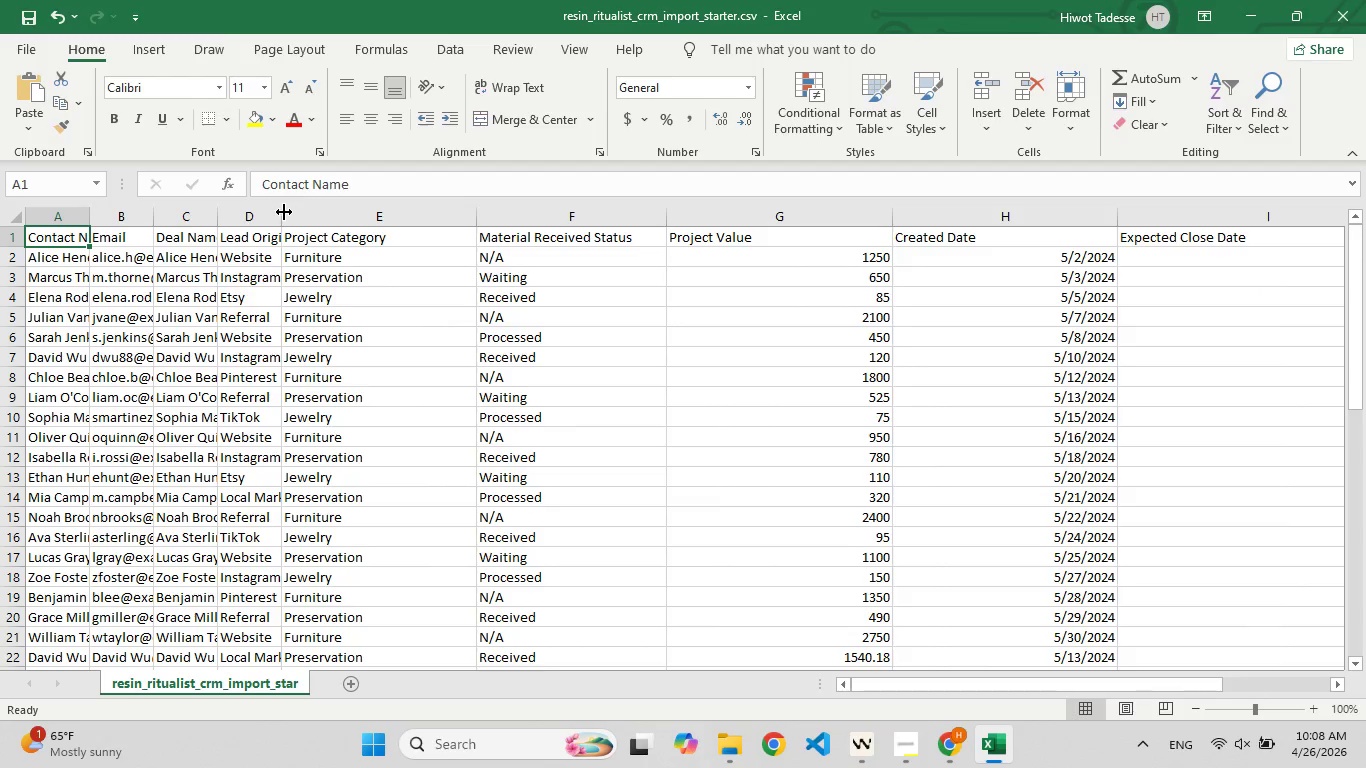 
left_click_drag(start_coordinate=[284, 212], to_coordinate=[382, 234])
 